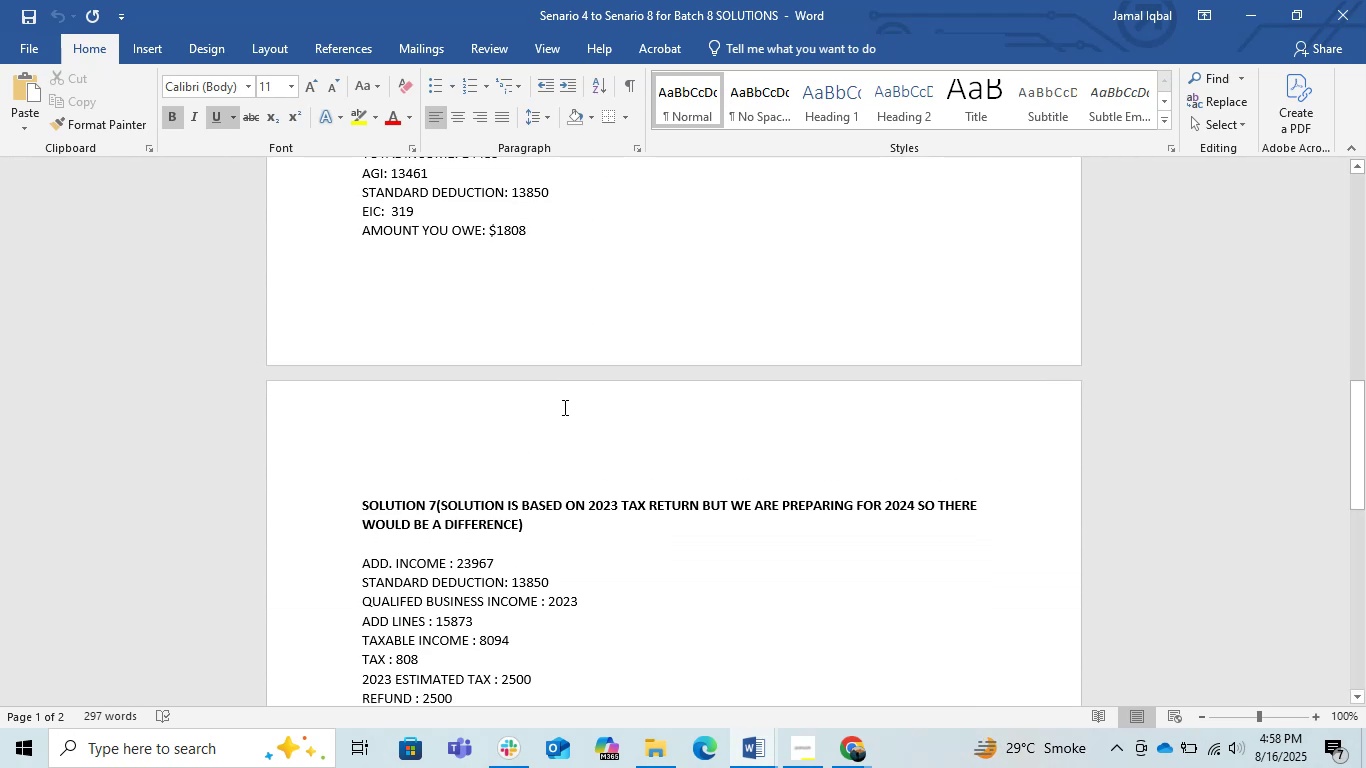 
scroll: coordinate [563, 408], scroll_direction: up, amount: 1.0
 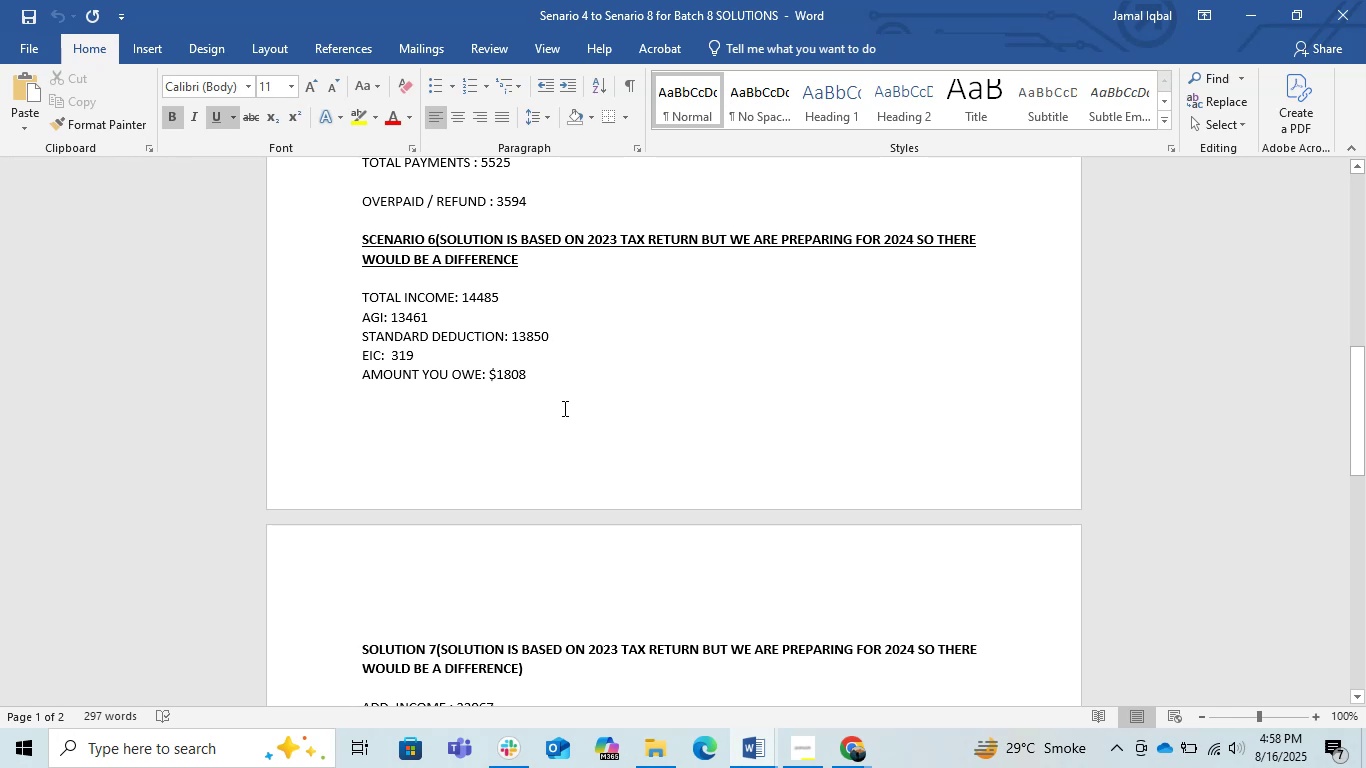 
wait(5.33)
 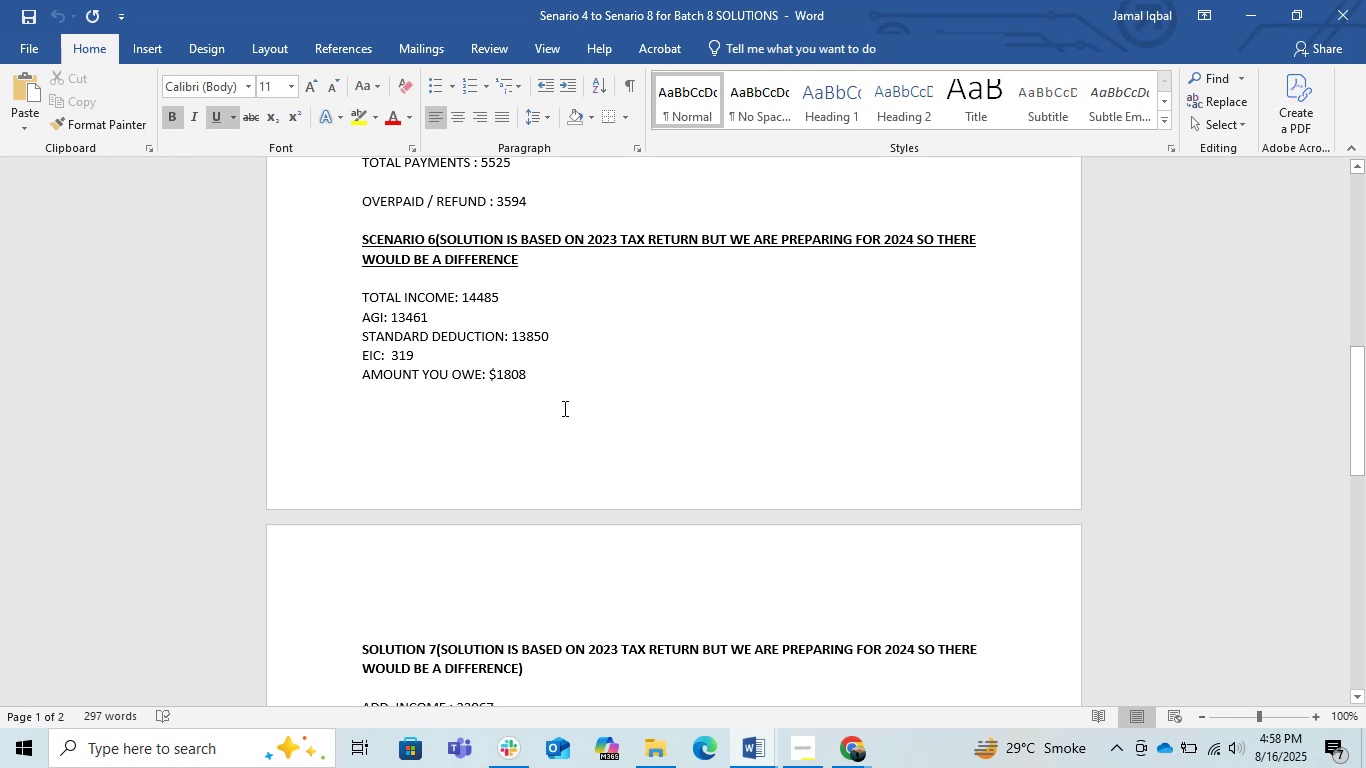 
left_click([1234, 0])
 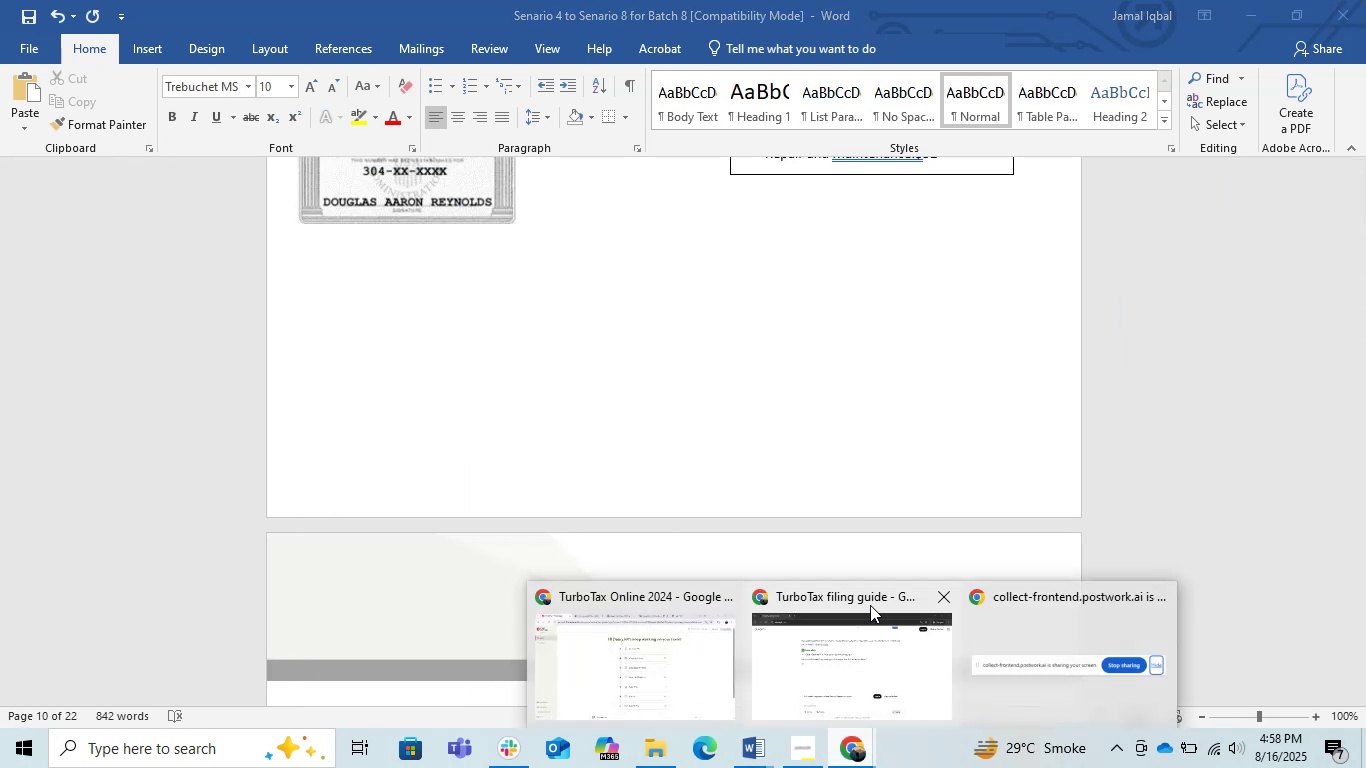 
left_click([680, 645])
 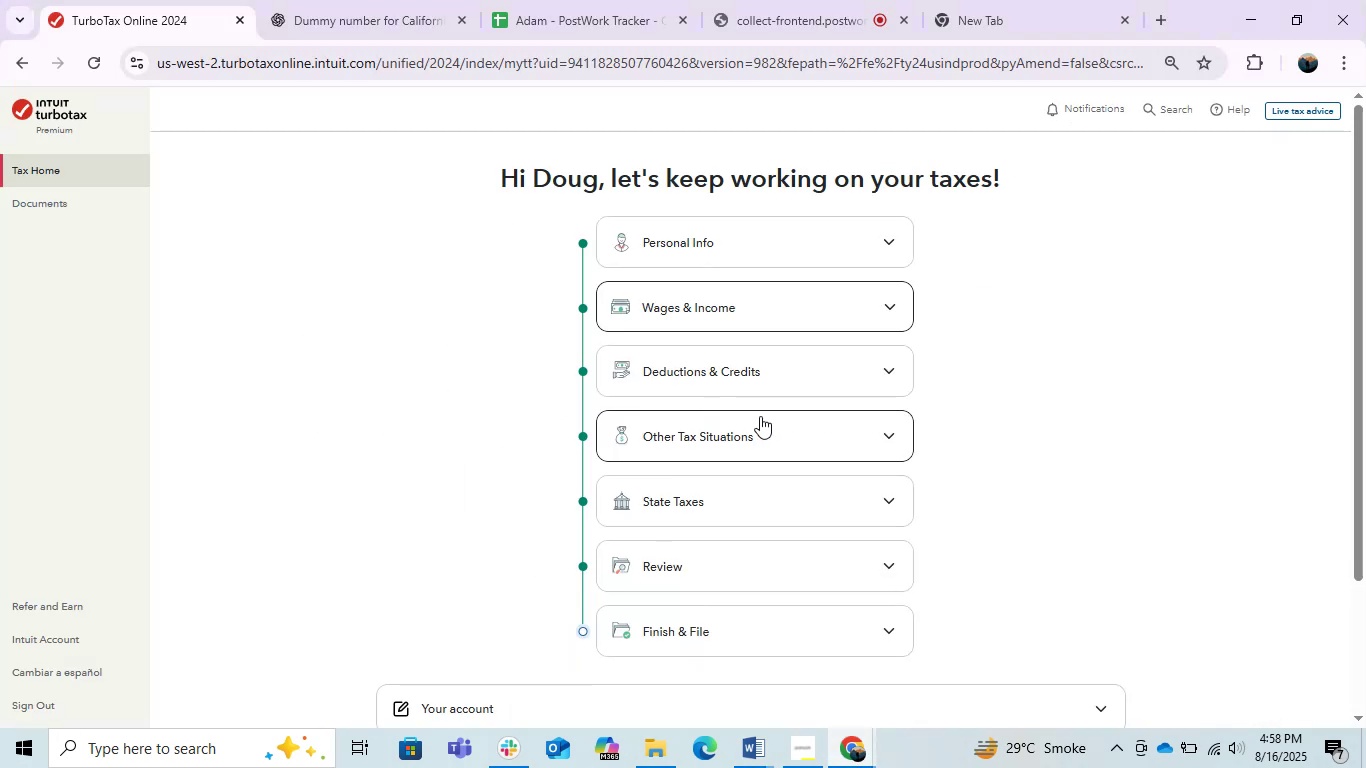 
left_click([746, 373])
 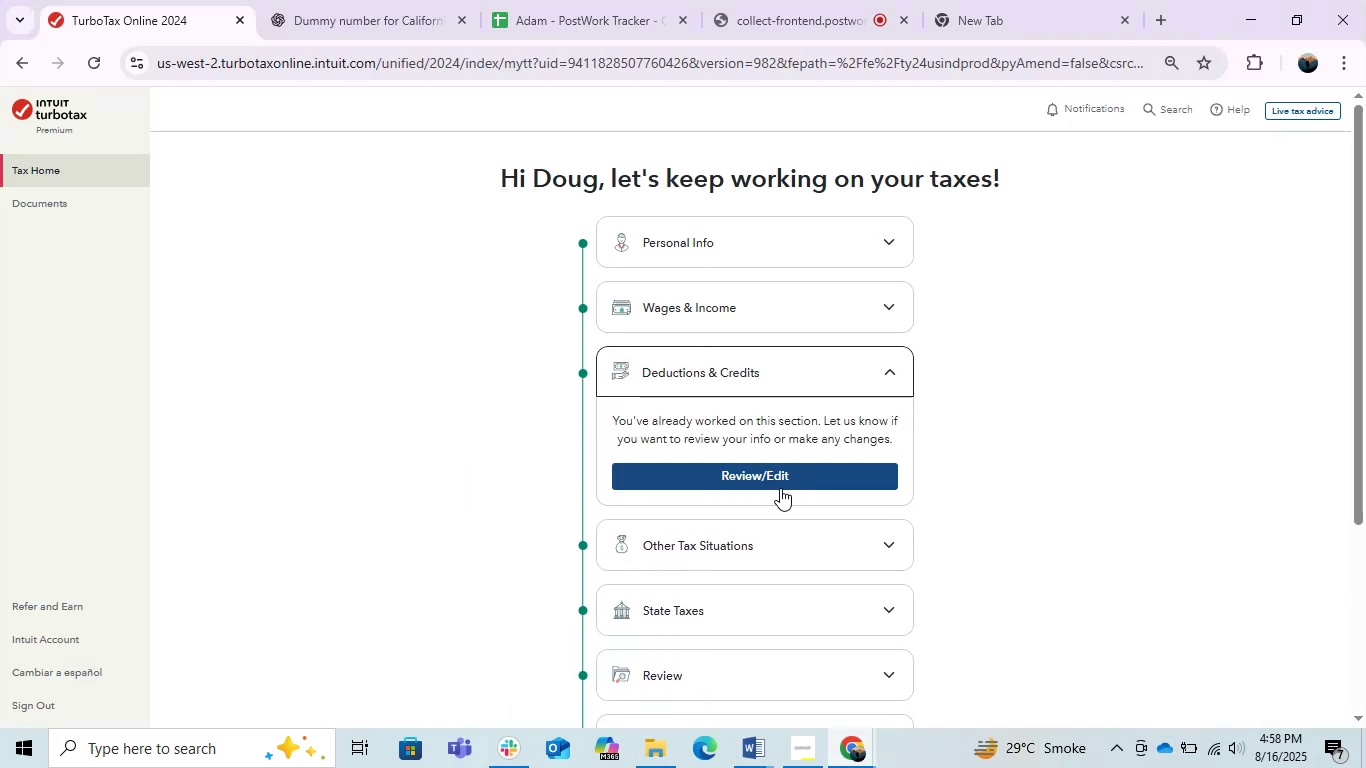 
left_click([758, 474])
 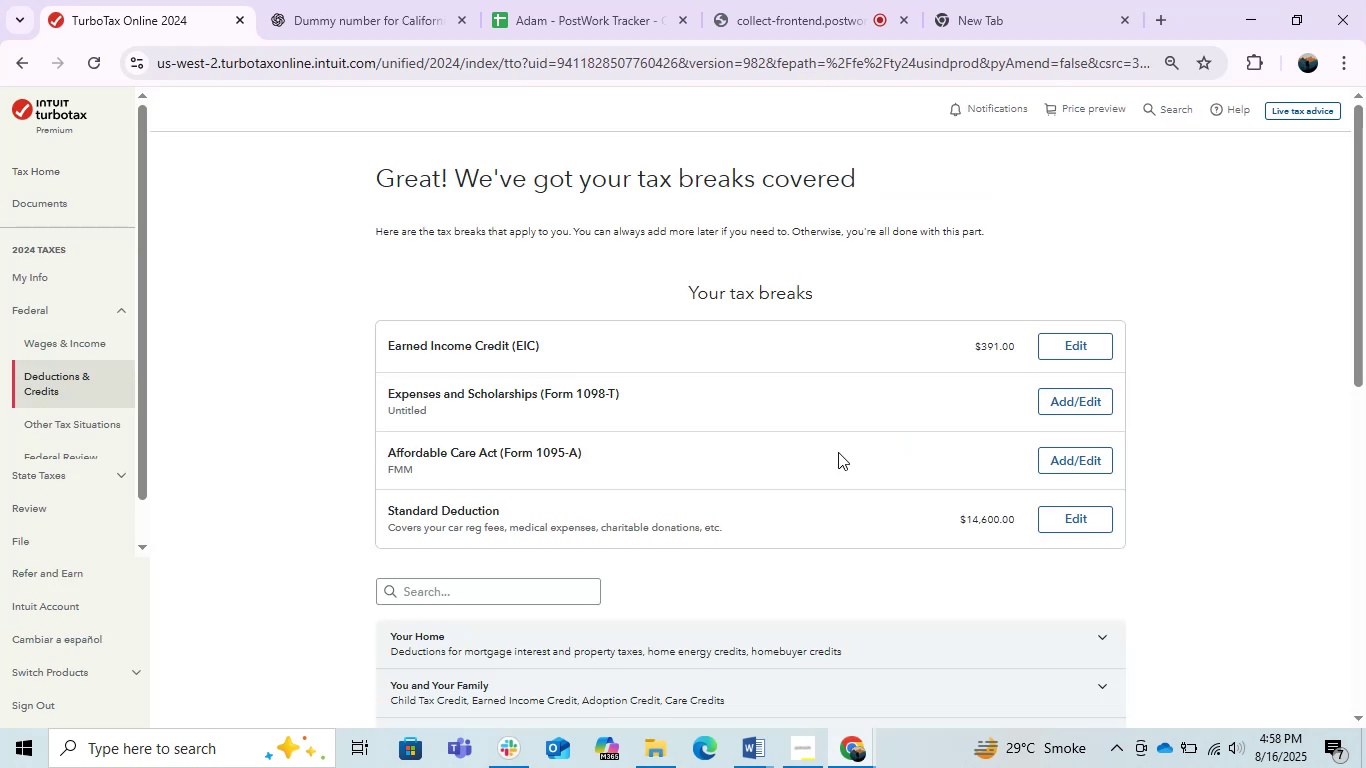 
wait(9.65)
 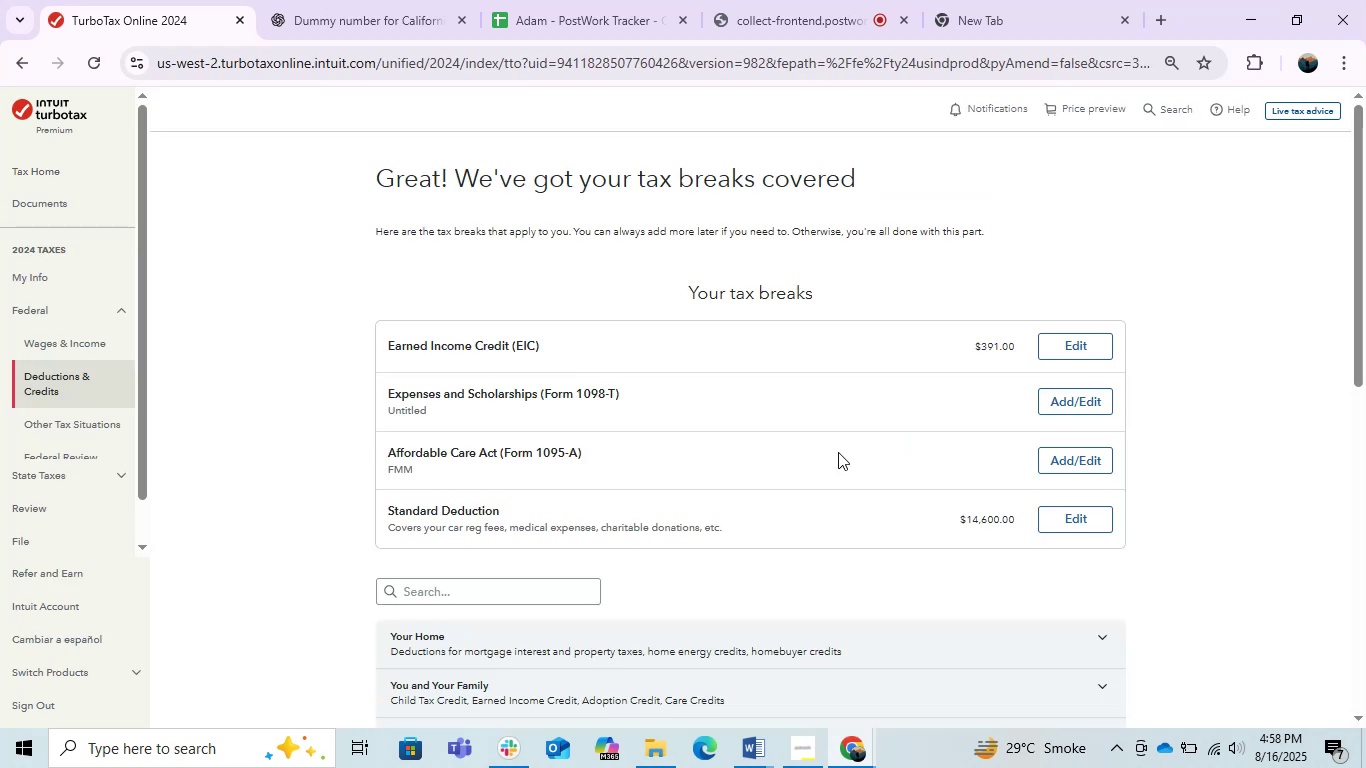 
left_click([1065, 400])
 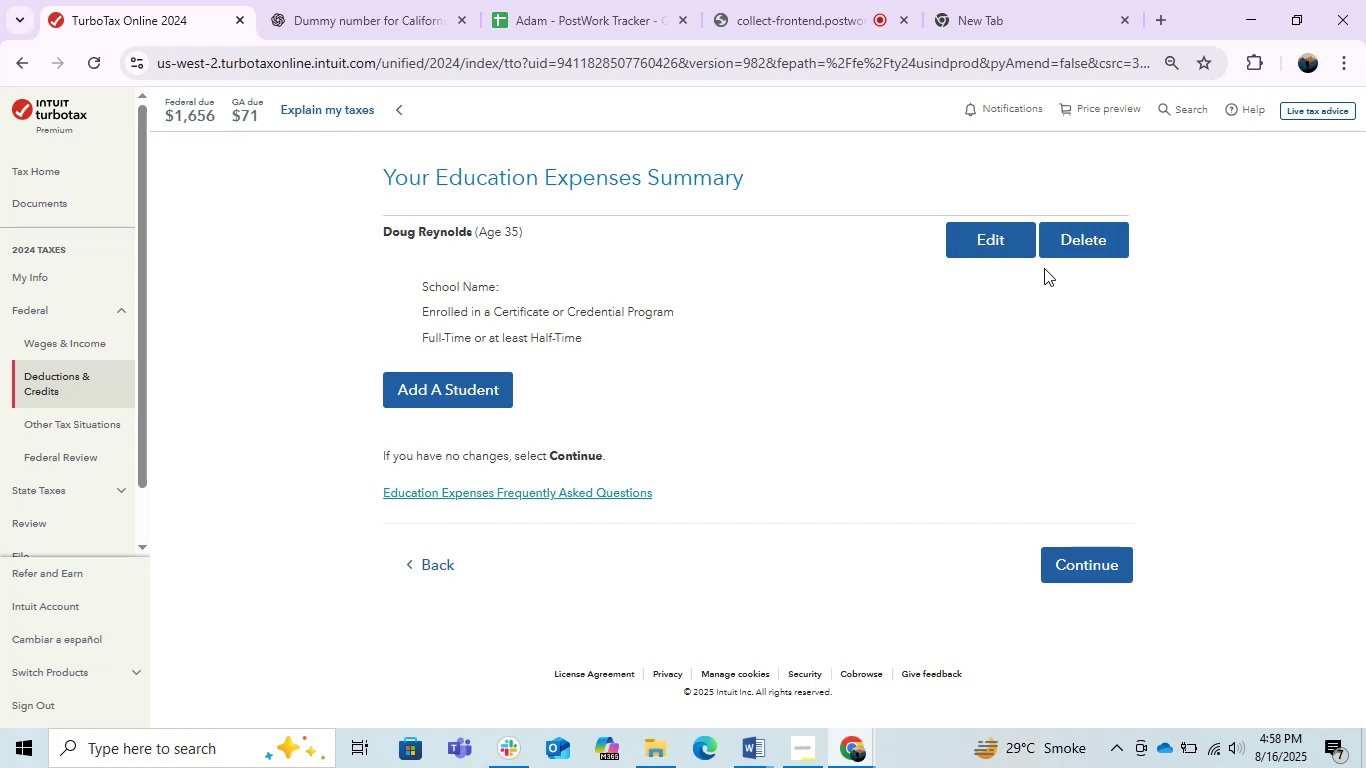 
wait(5.75)
 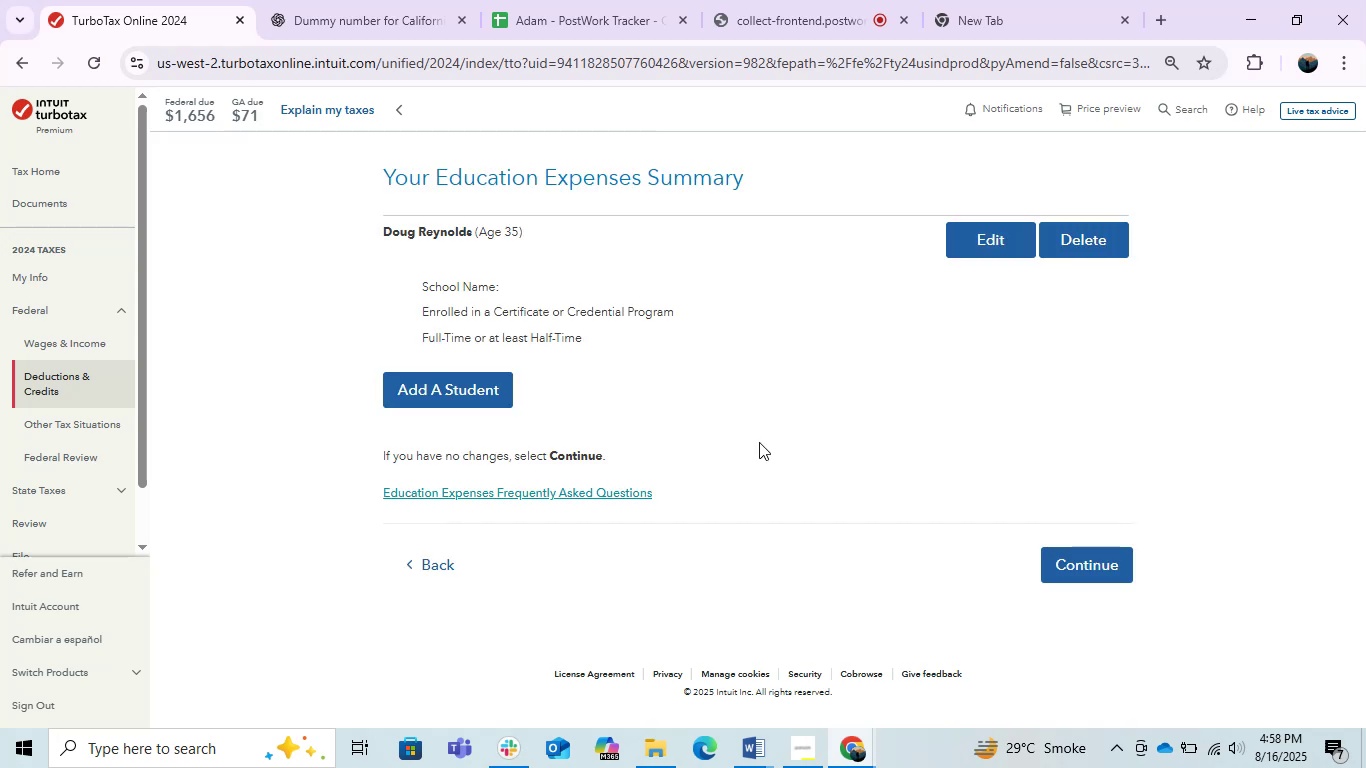 
left_click([999, 248])
 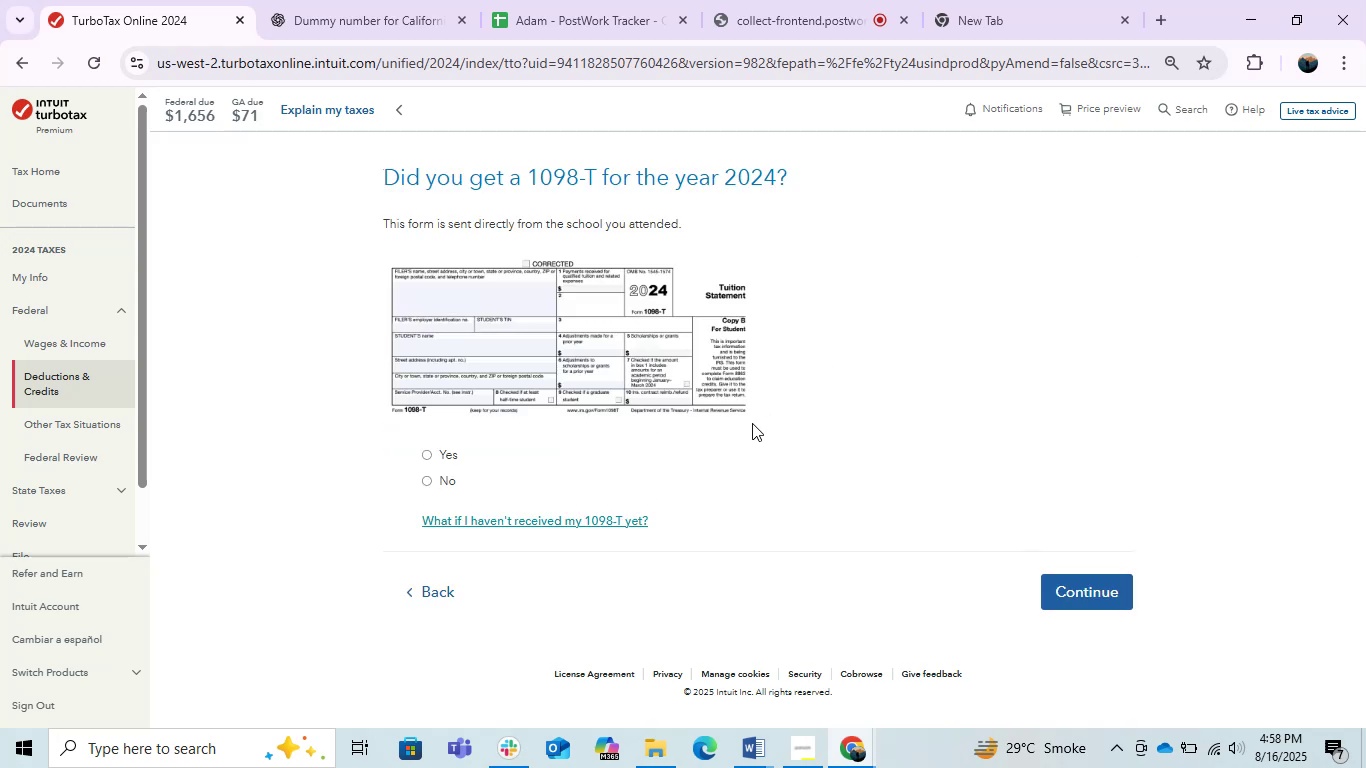 
left_click([431, 453])
 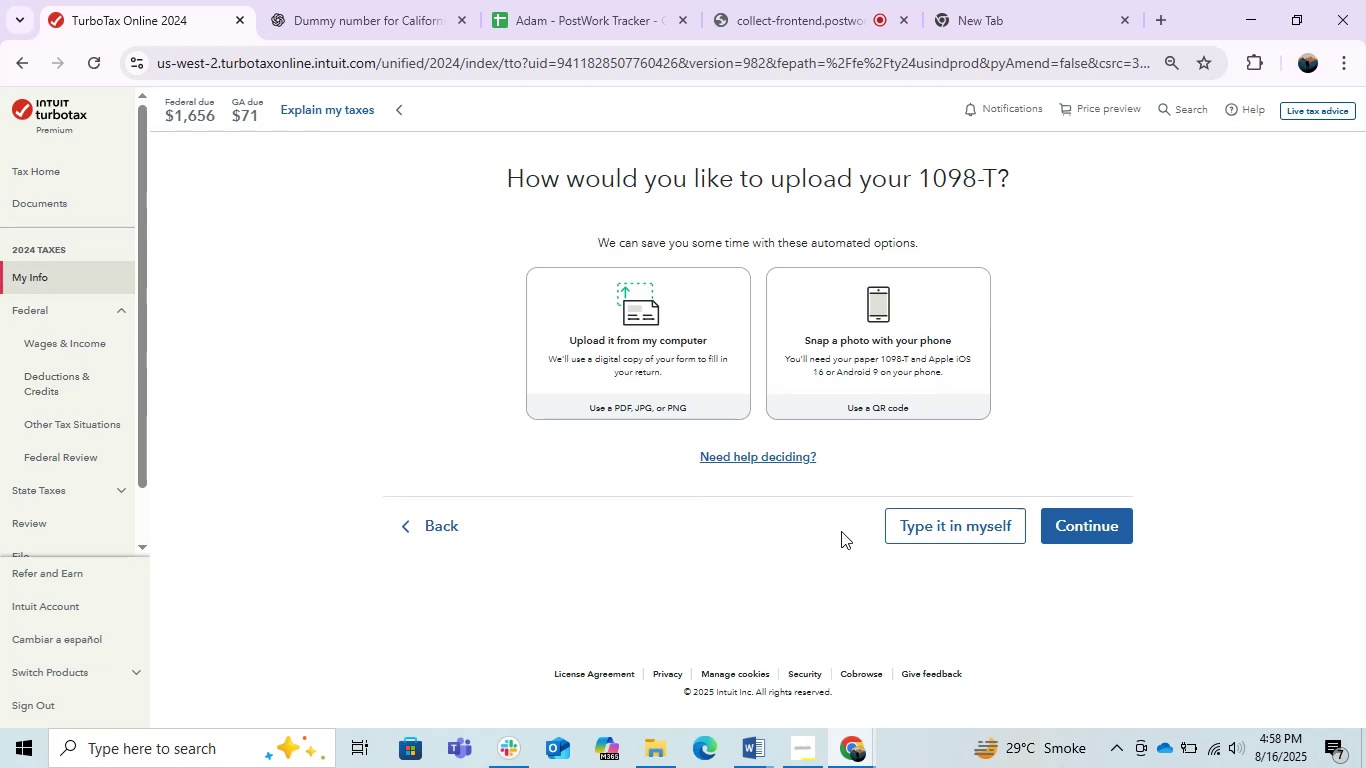 
left_click([958, 523])
 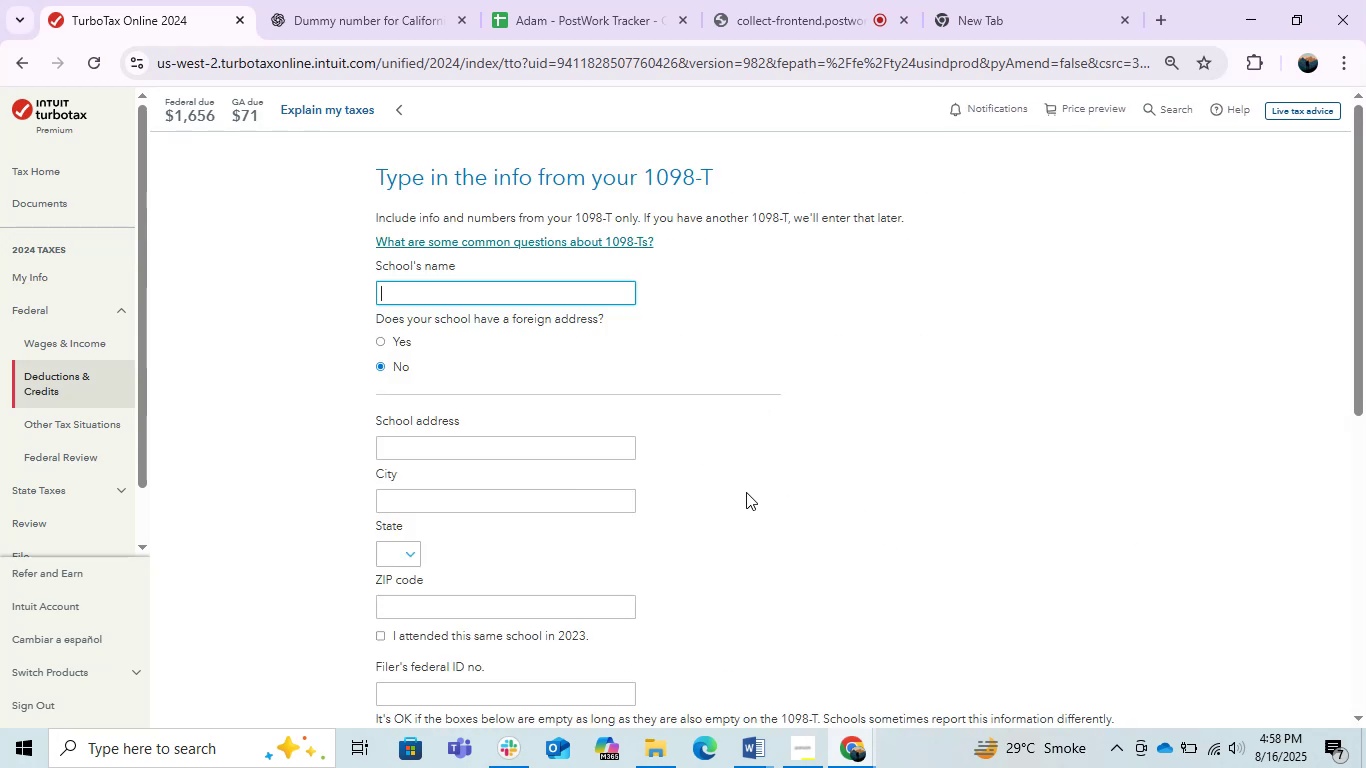 
wait(6.51)
 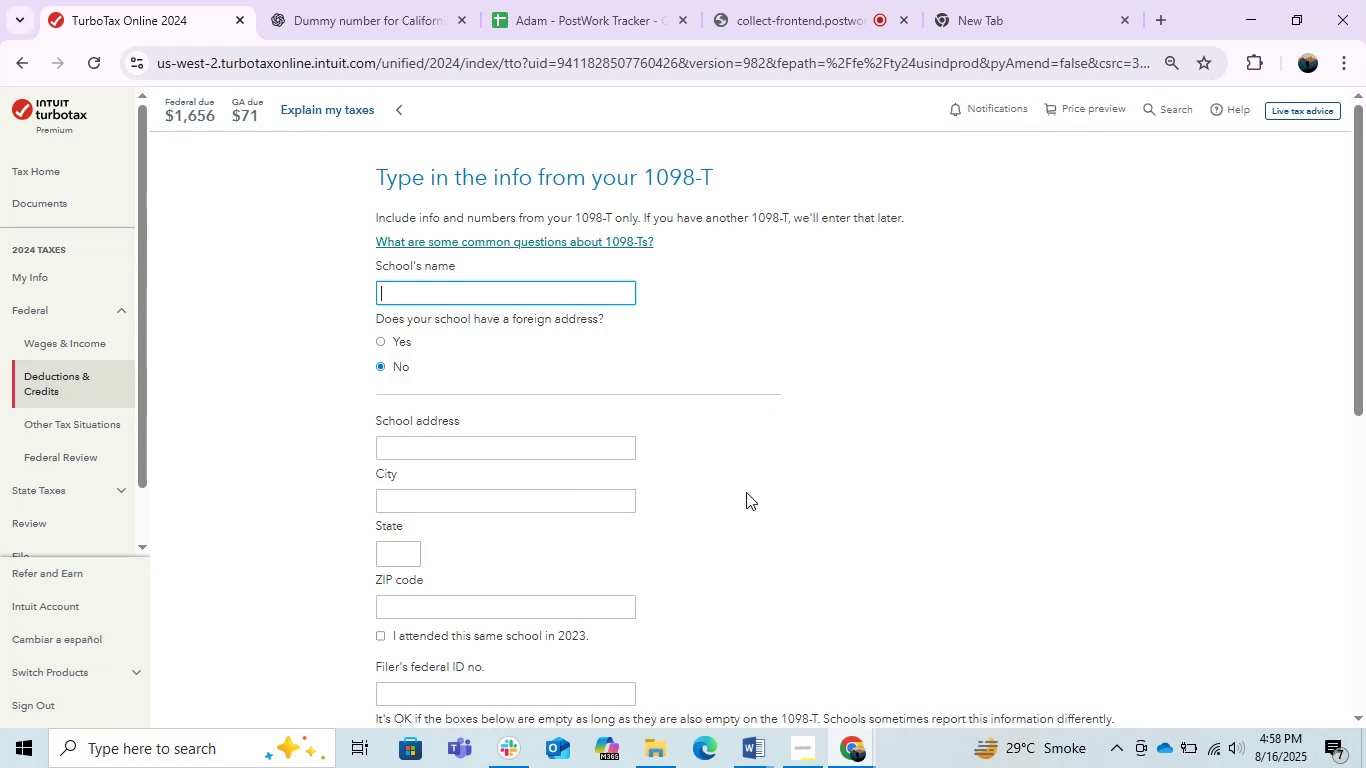 
left_click([755, 756])
 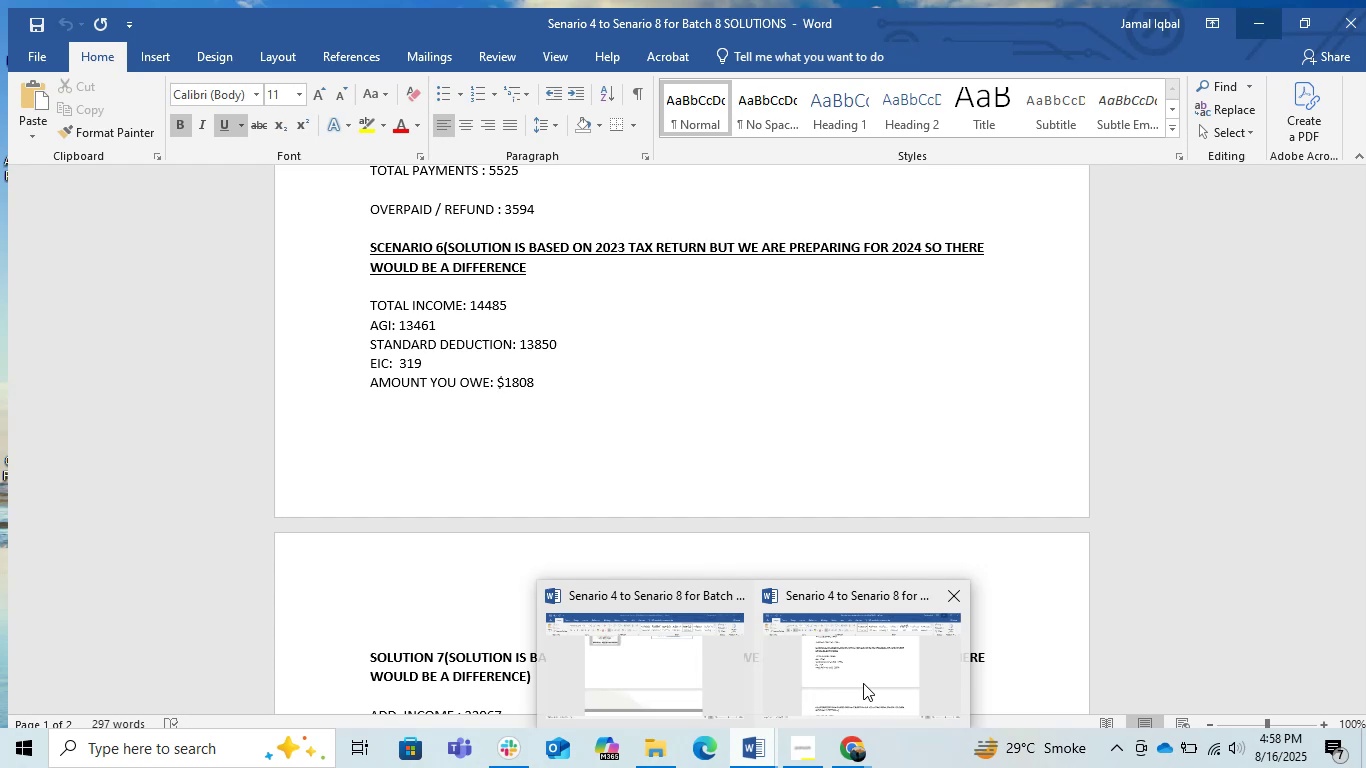 
mouse_move([709, 670])
 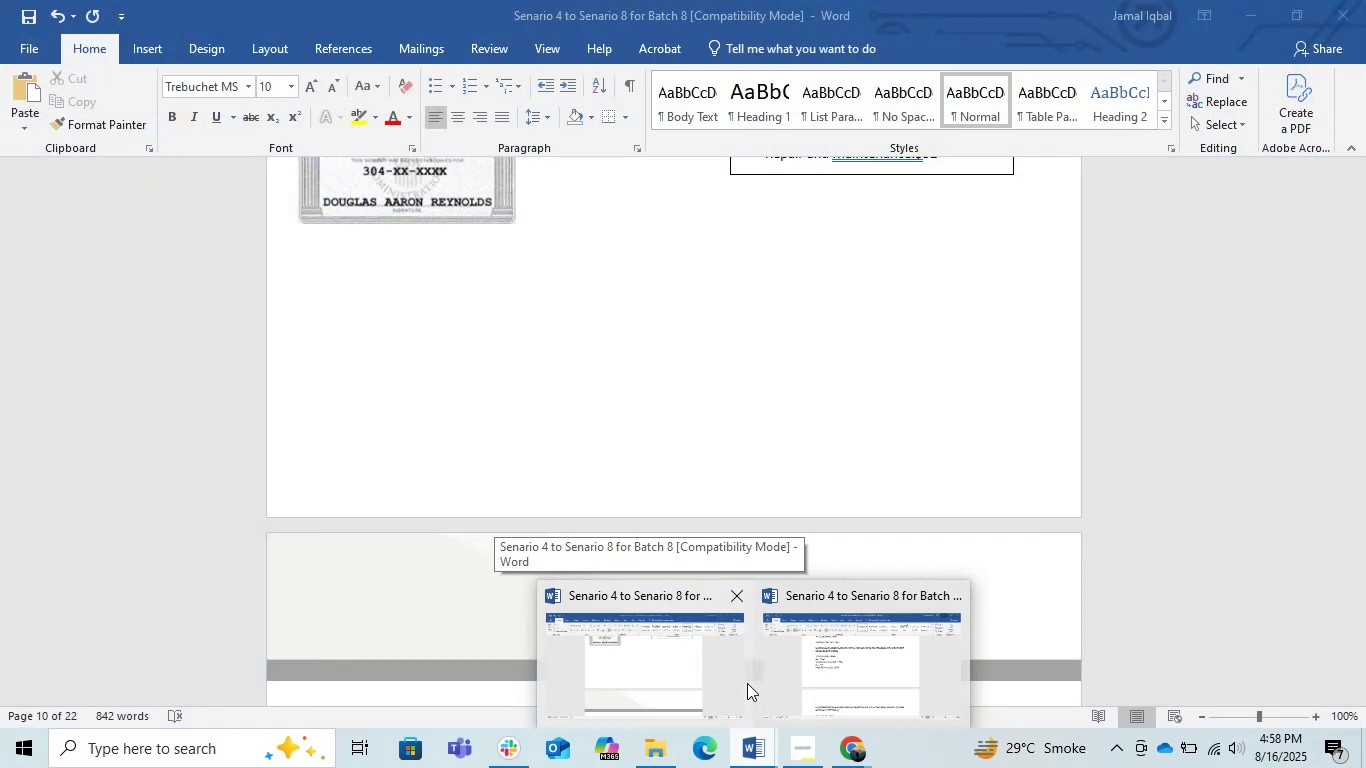 
left_click([704, 679])
 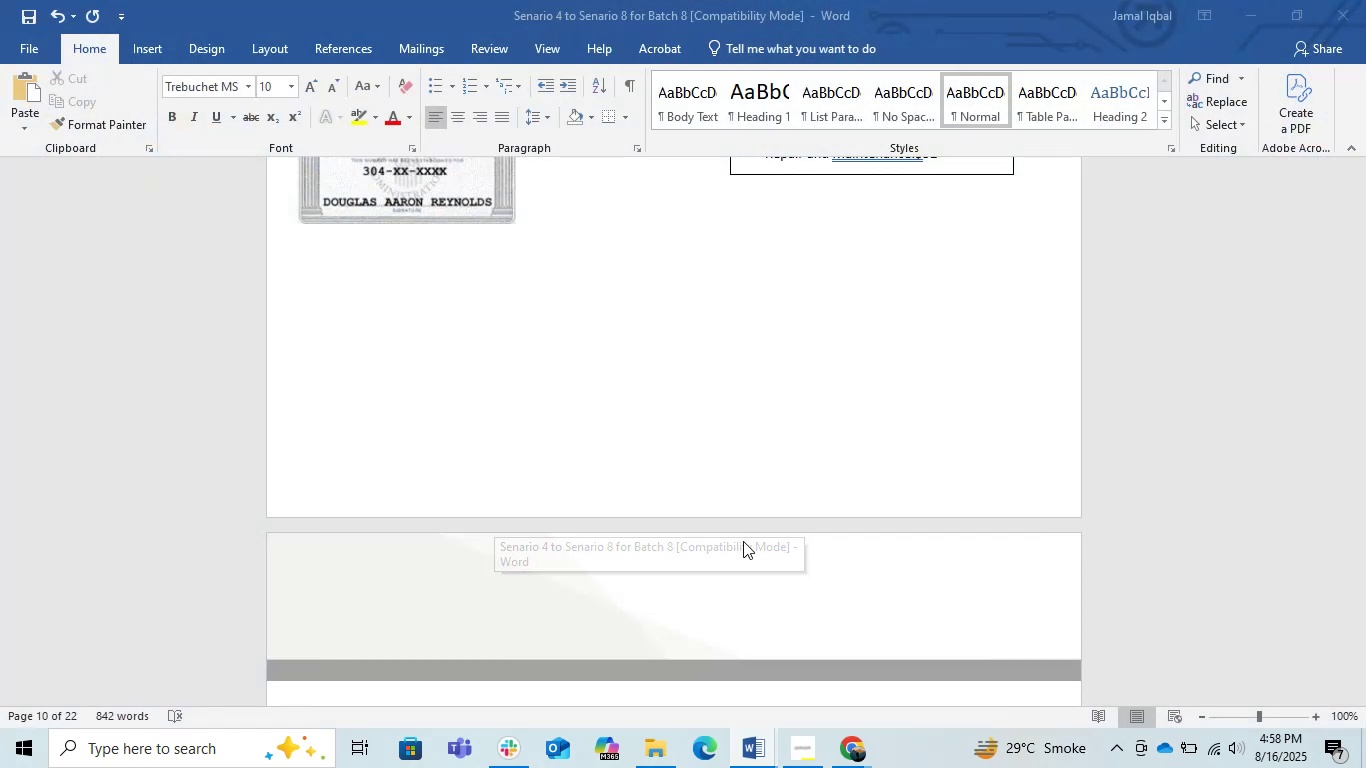 
scroll: coordinate [743, 541], scroll_direction: up, amount: 3.0
 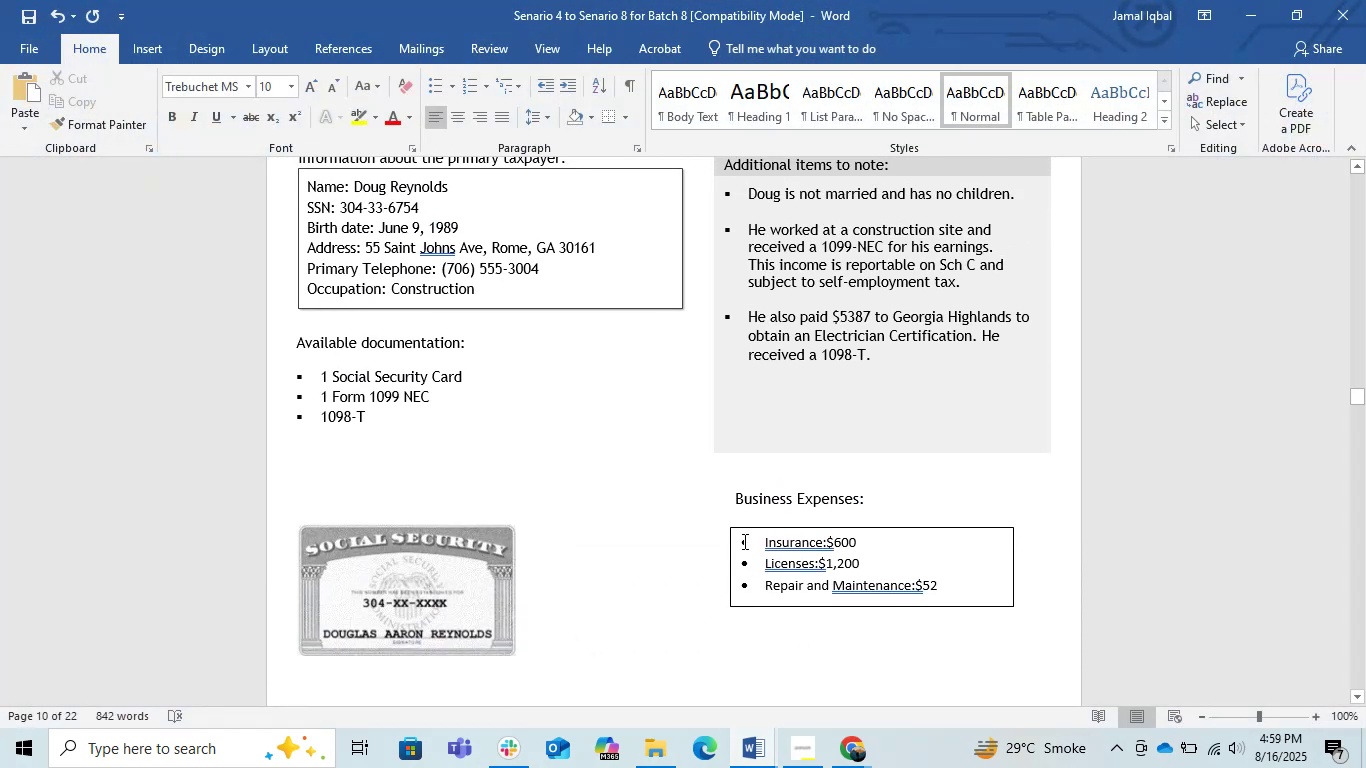 
scroll: coordinate [743, 541], scroll_direction: down, amount: 7.0
 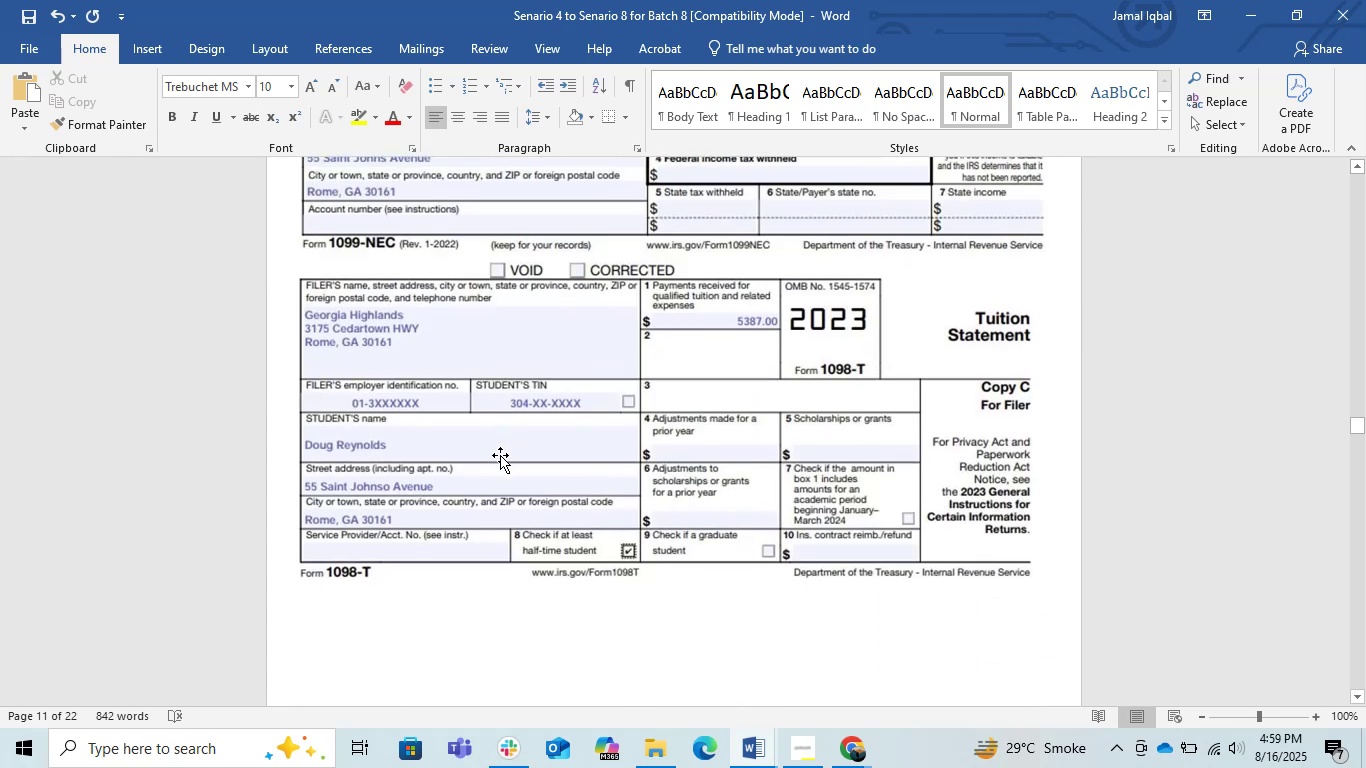 
key(Alt+AltLeft)
 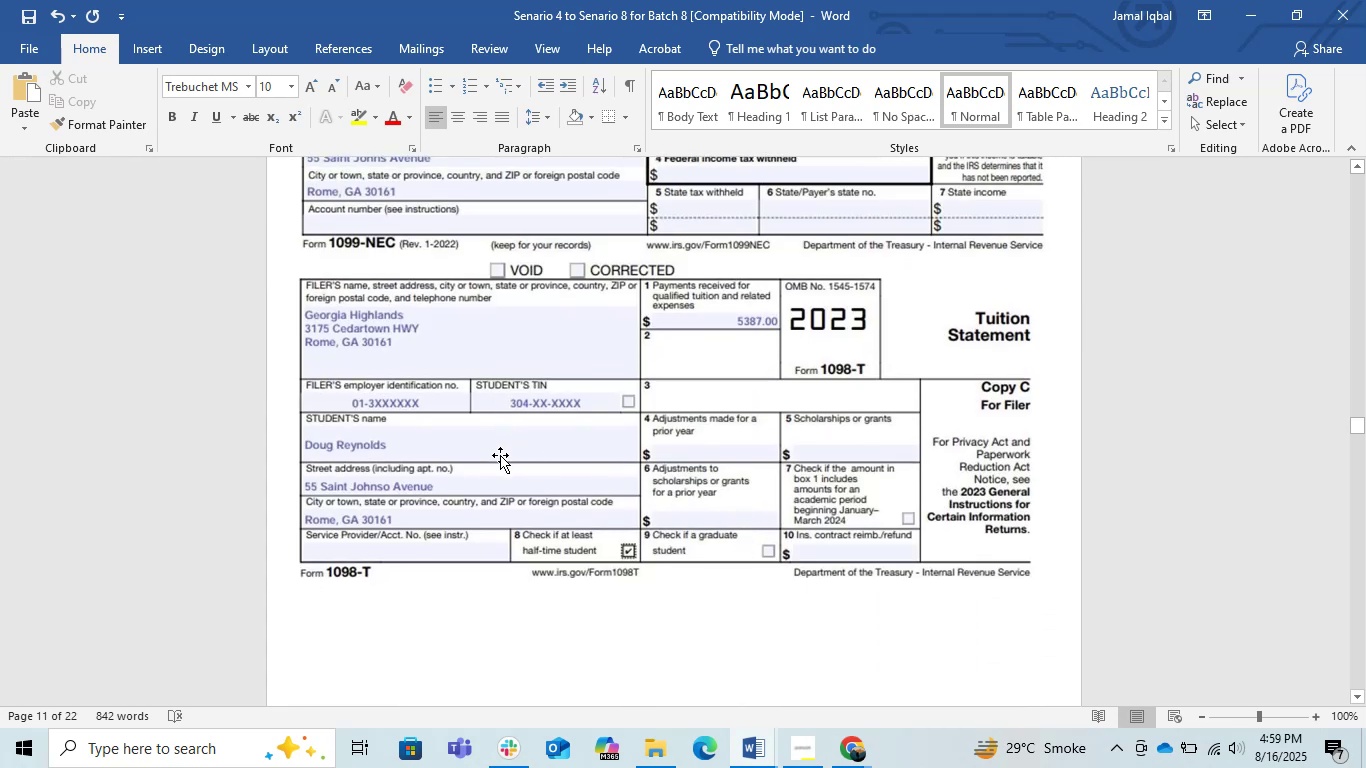 
key(Tab)
type(Georgia Higj)
key(Backspace)
type(hland)
key(Tab)
 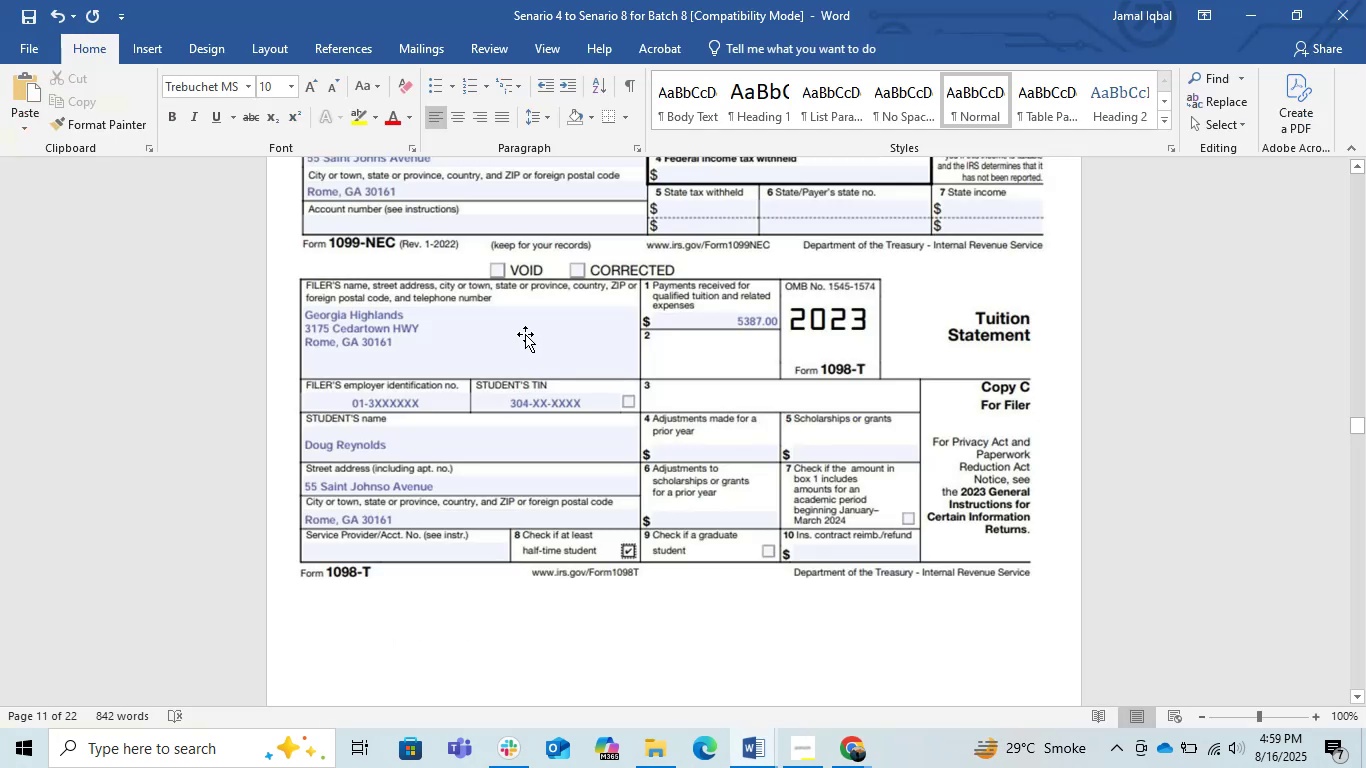 
hold_key(key=AltLeft, duration=0.33)
 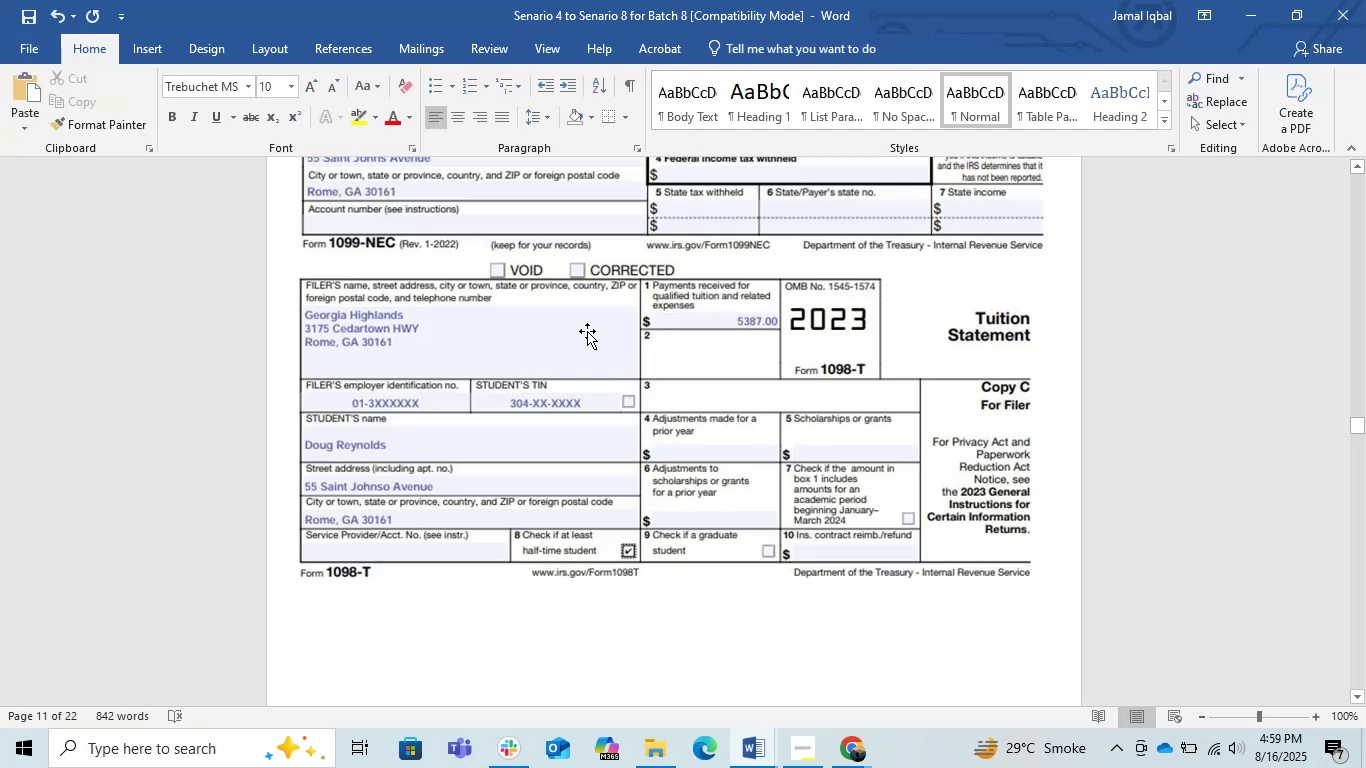 
key(Alt+AltLeft)
 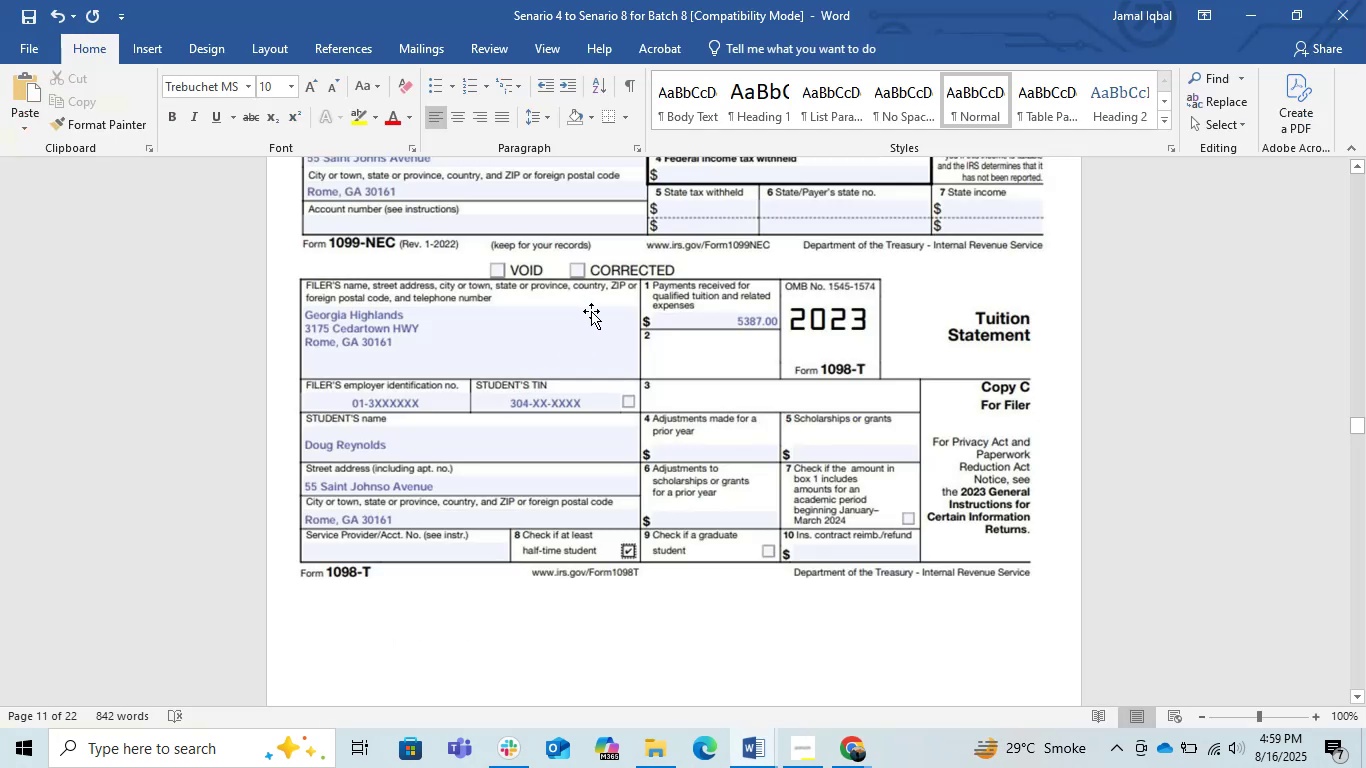 
key(Alt+Tab)
 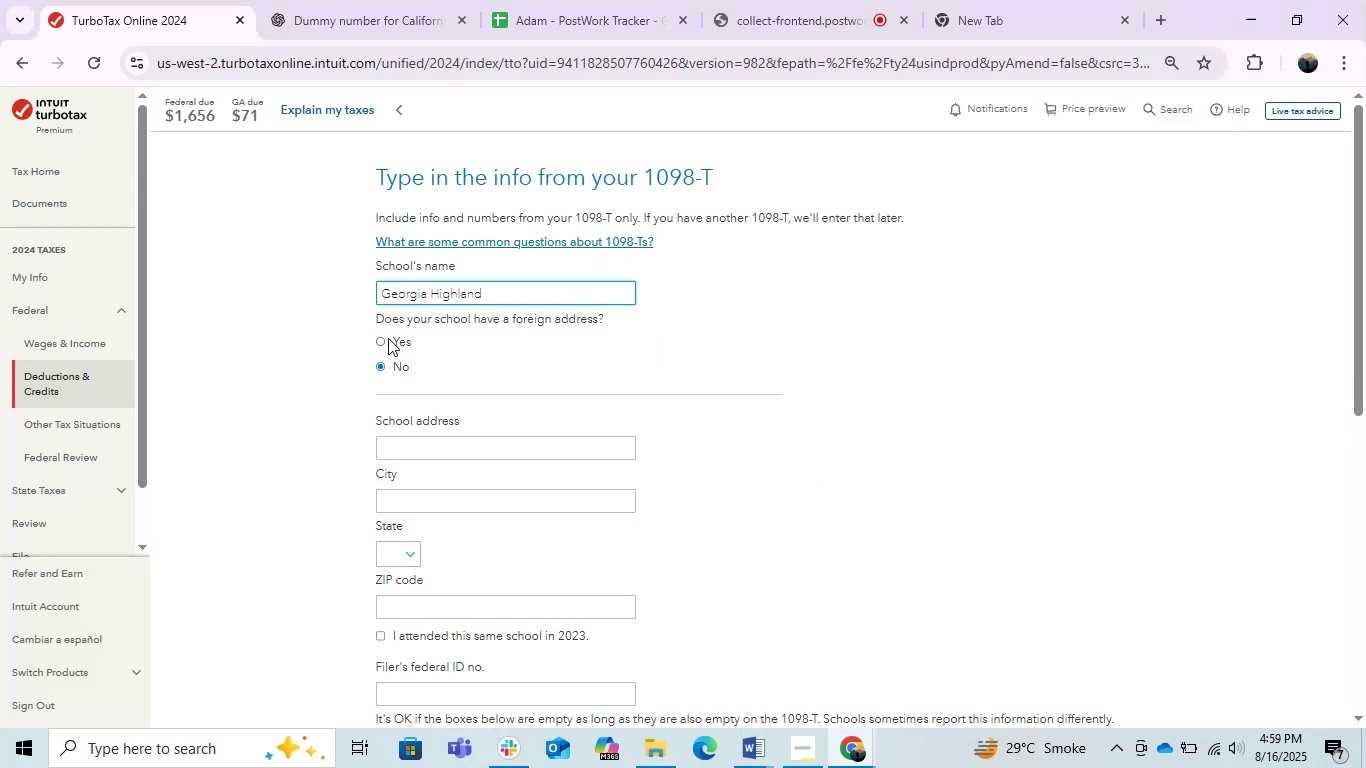 
left_click([421, 447])
 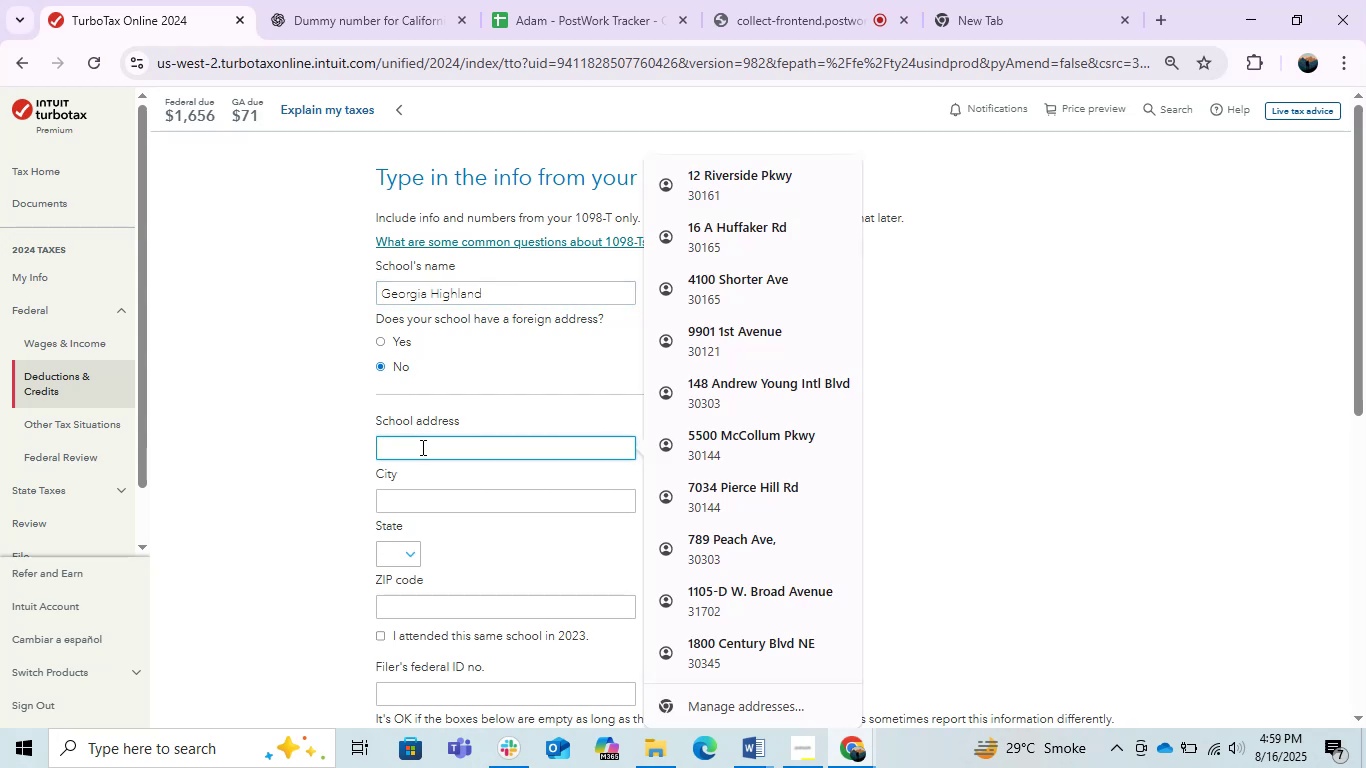 
key(Alt+Tab)
 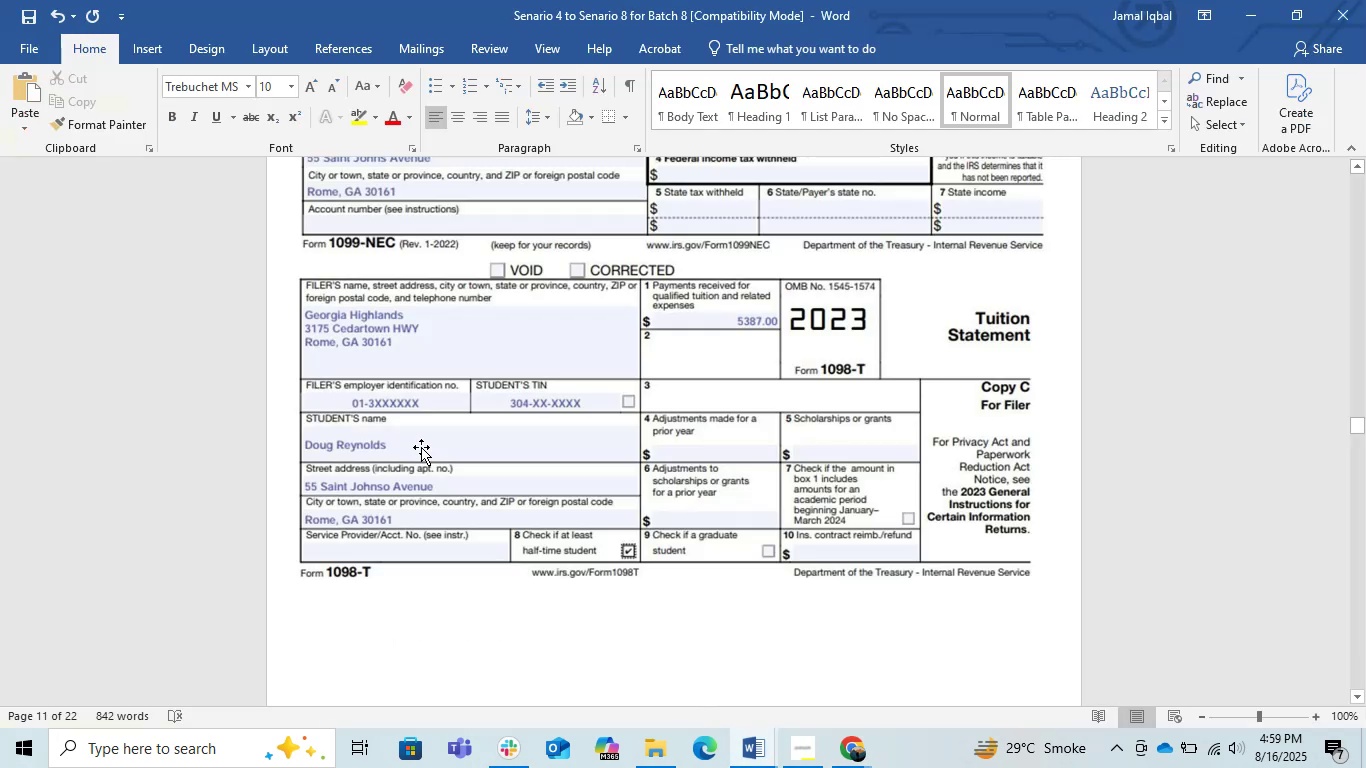 
key(Alt+AltLeft)
 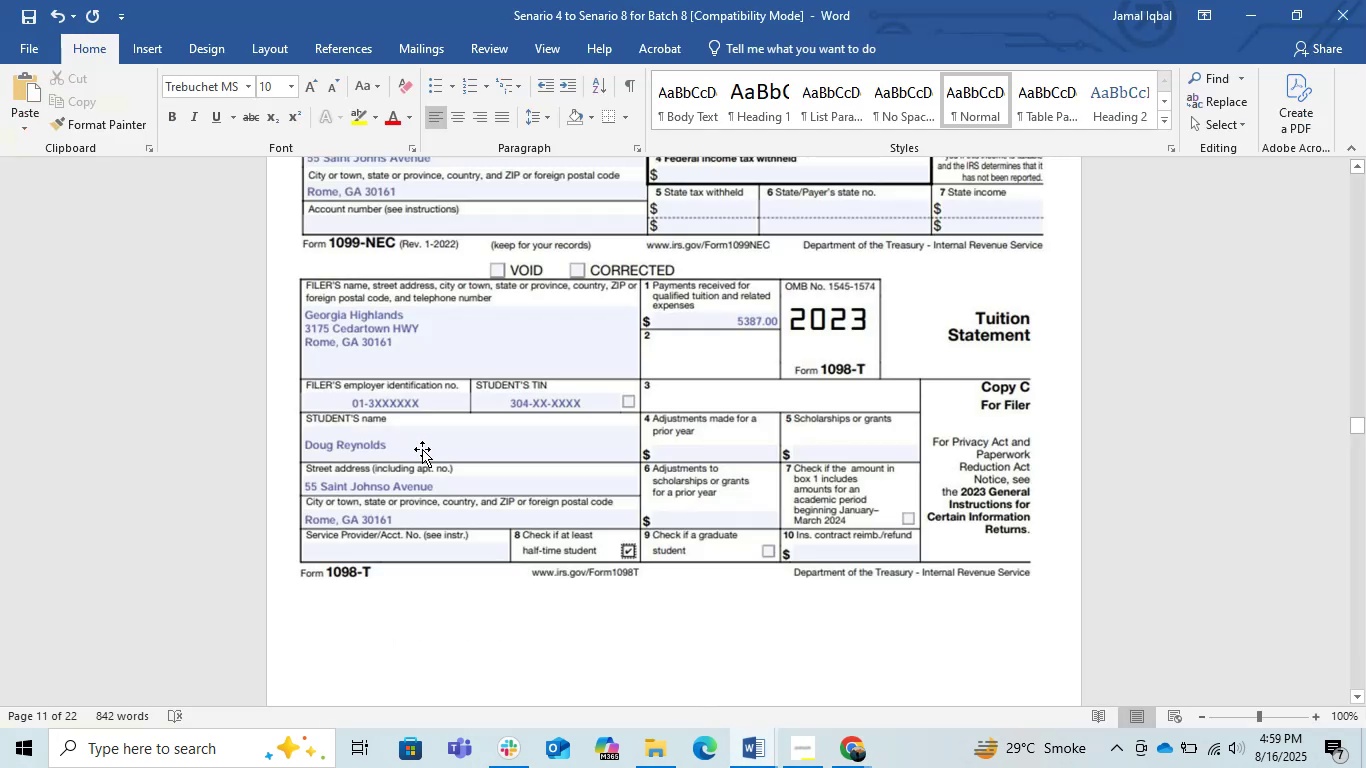 
key(Alt+Tab)
 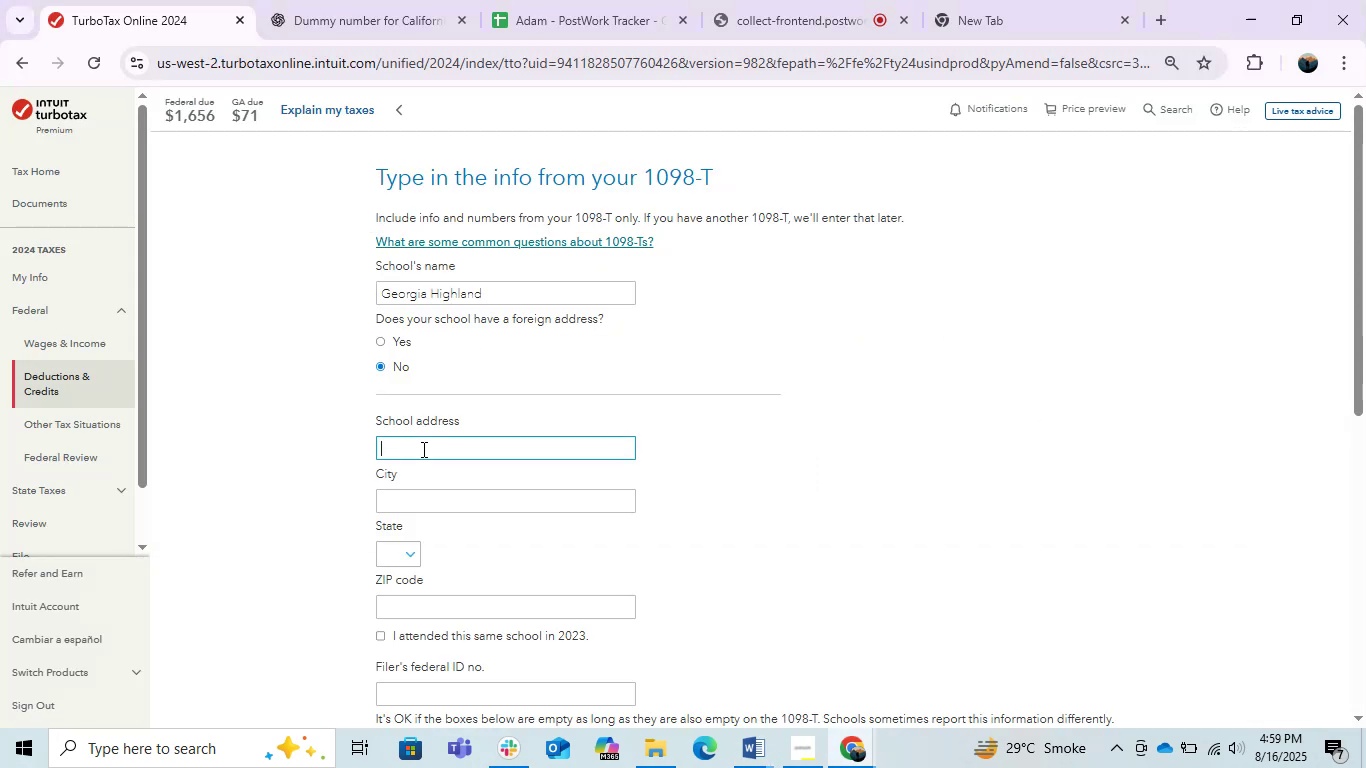 
key(Numpad3)
 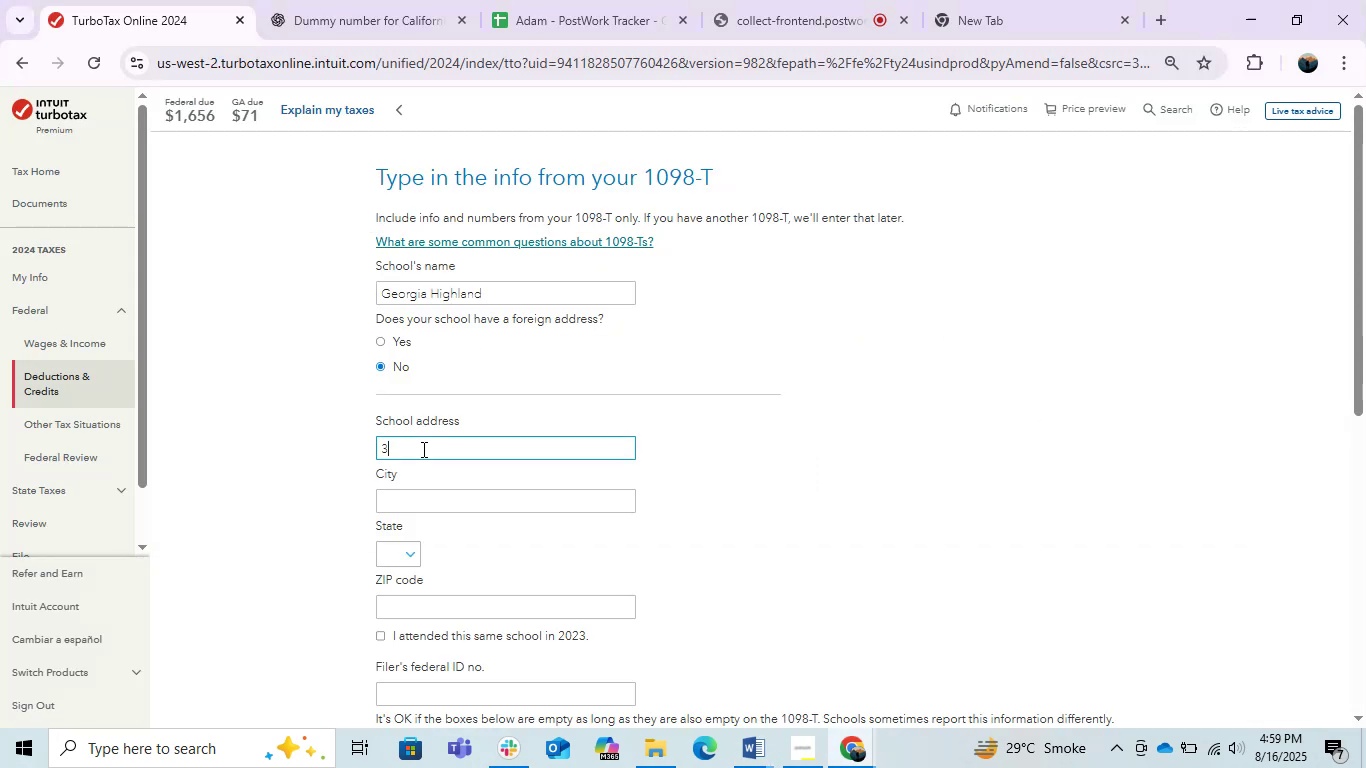 
key(Numpad1)
 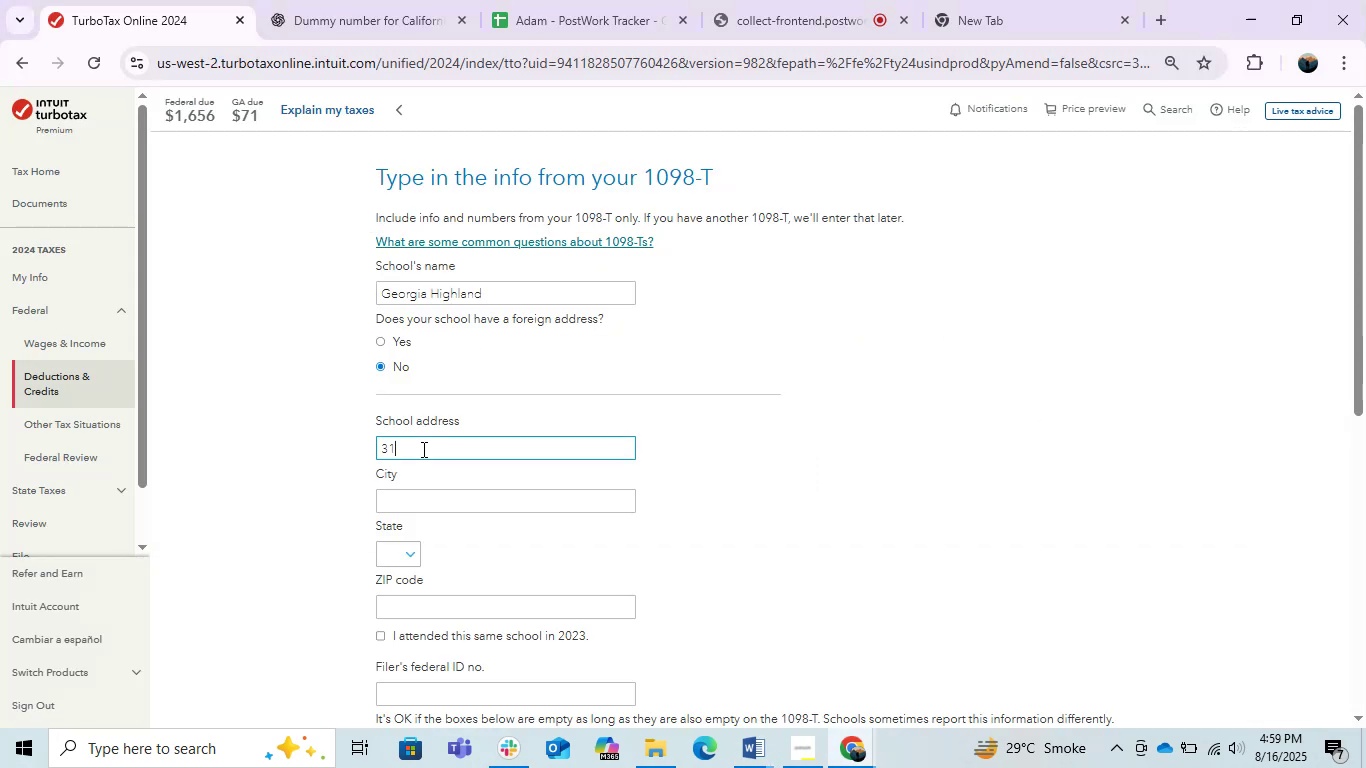 
key(Alt+AltLeft)
 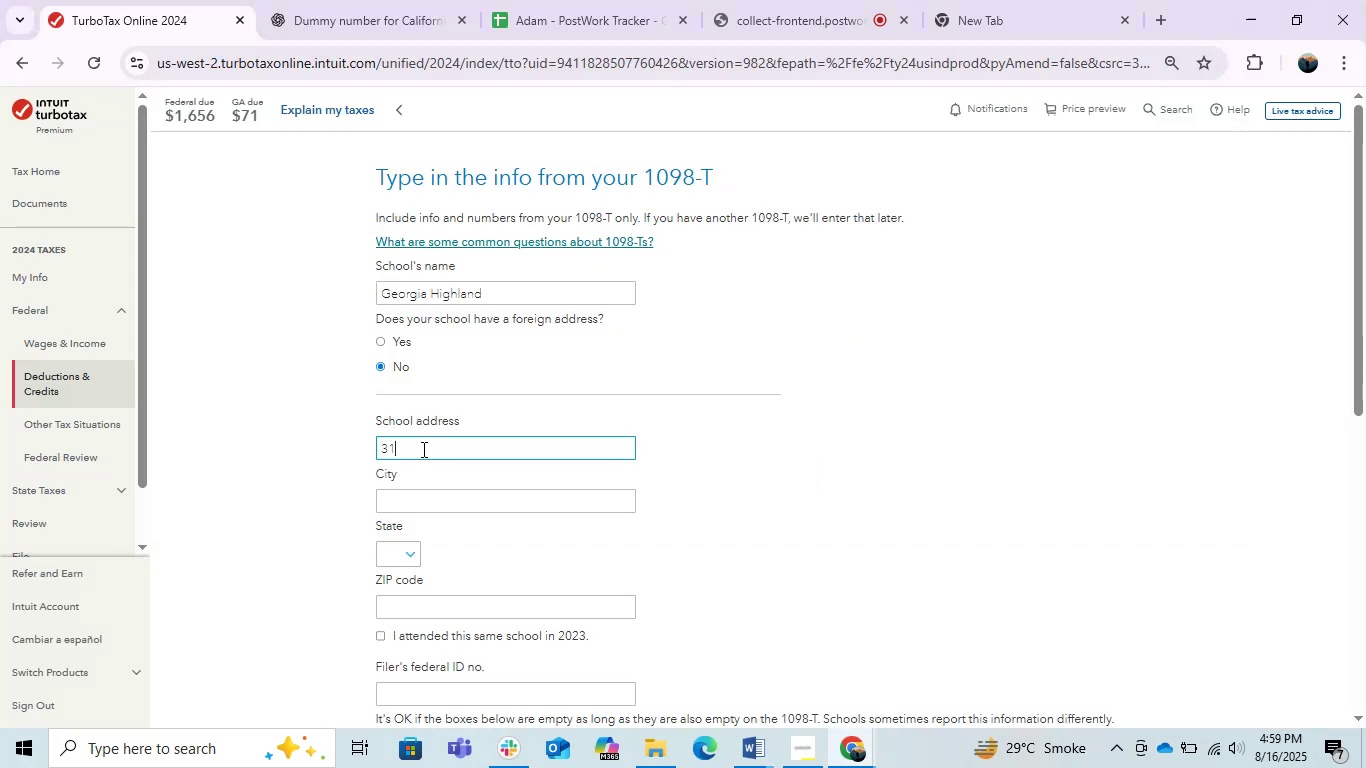 
key(Alt+Tab)
 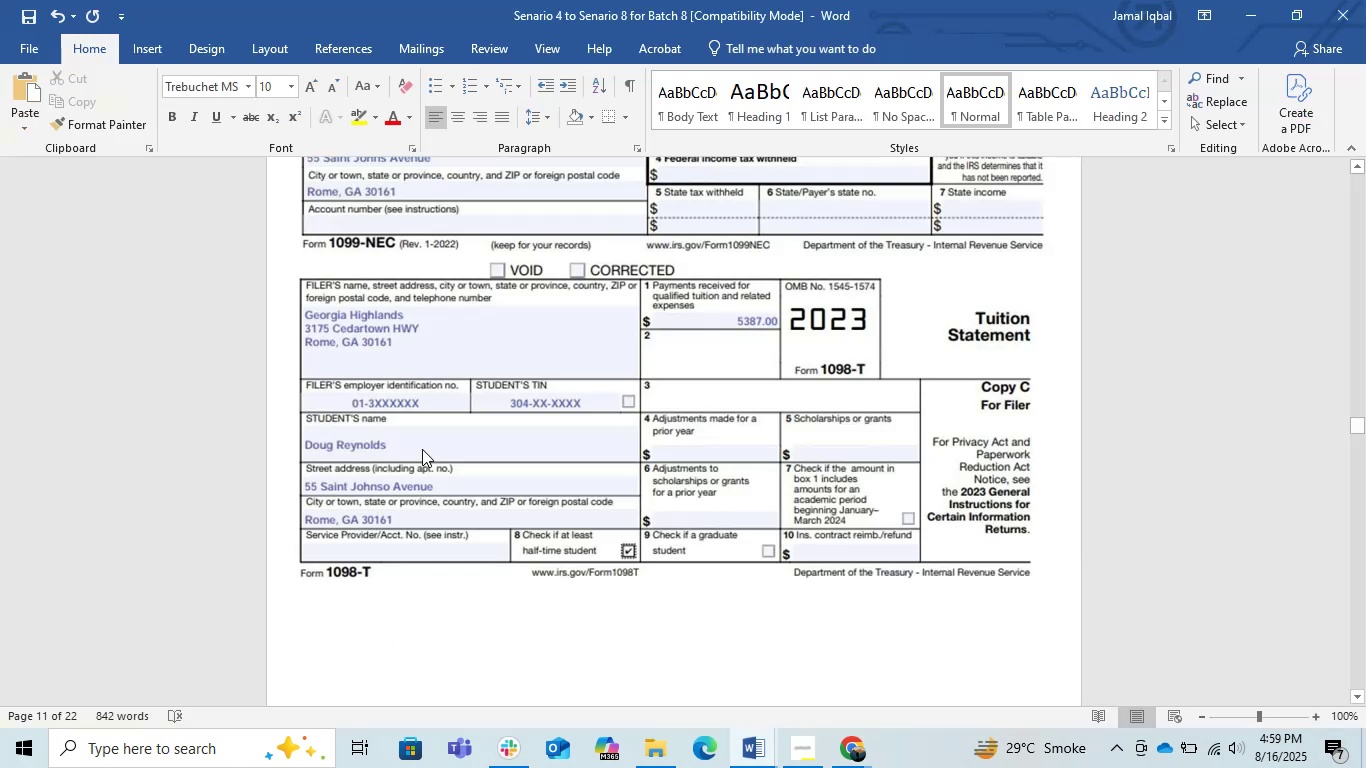 
key(Numpad7)
 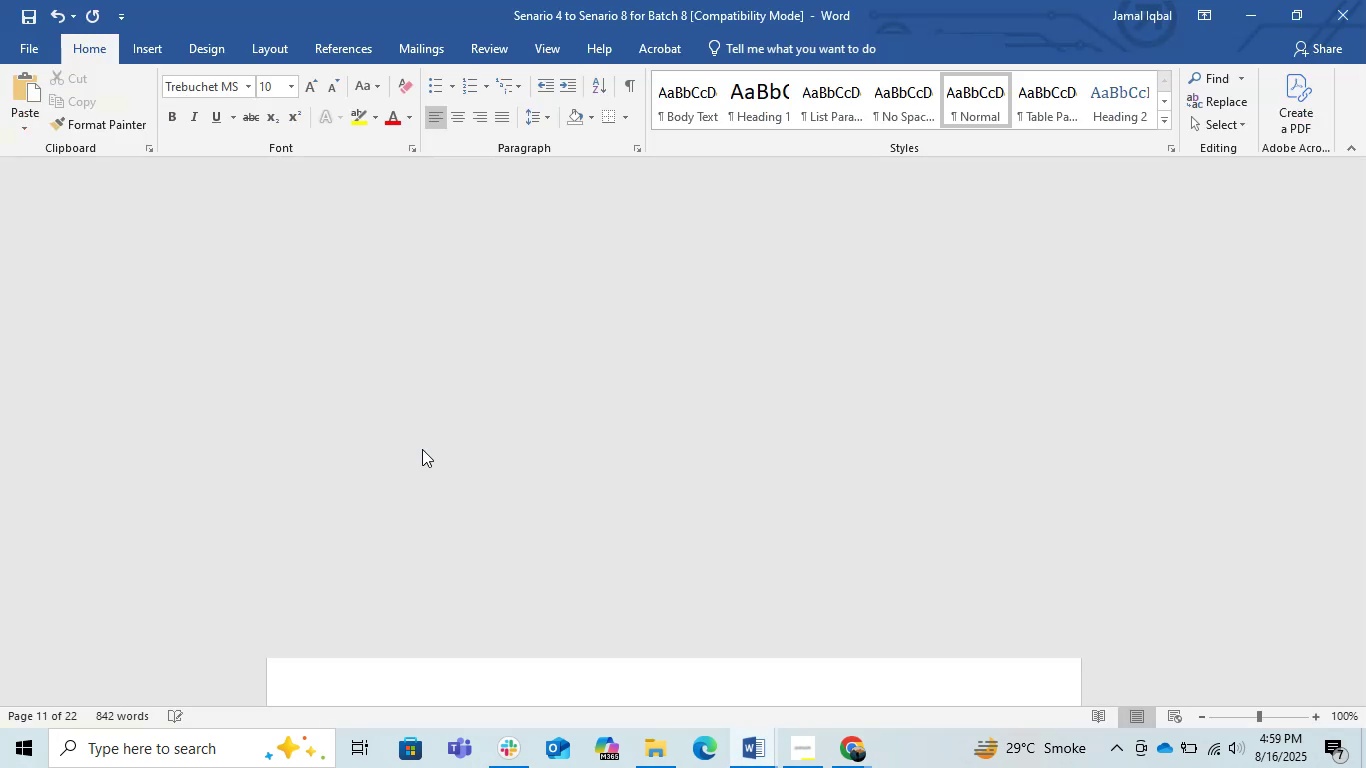 
key(Alt+AltLeft)
 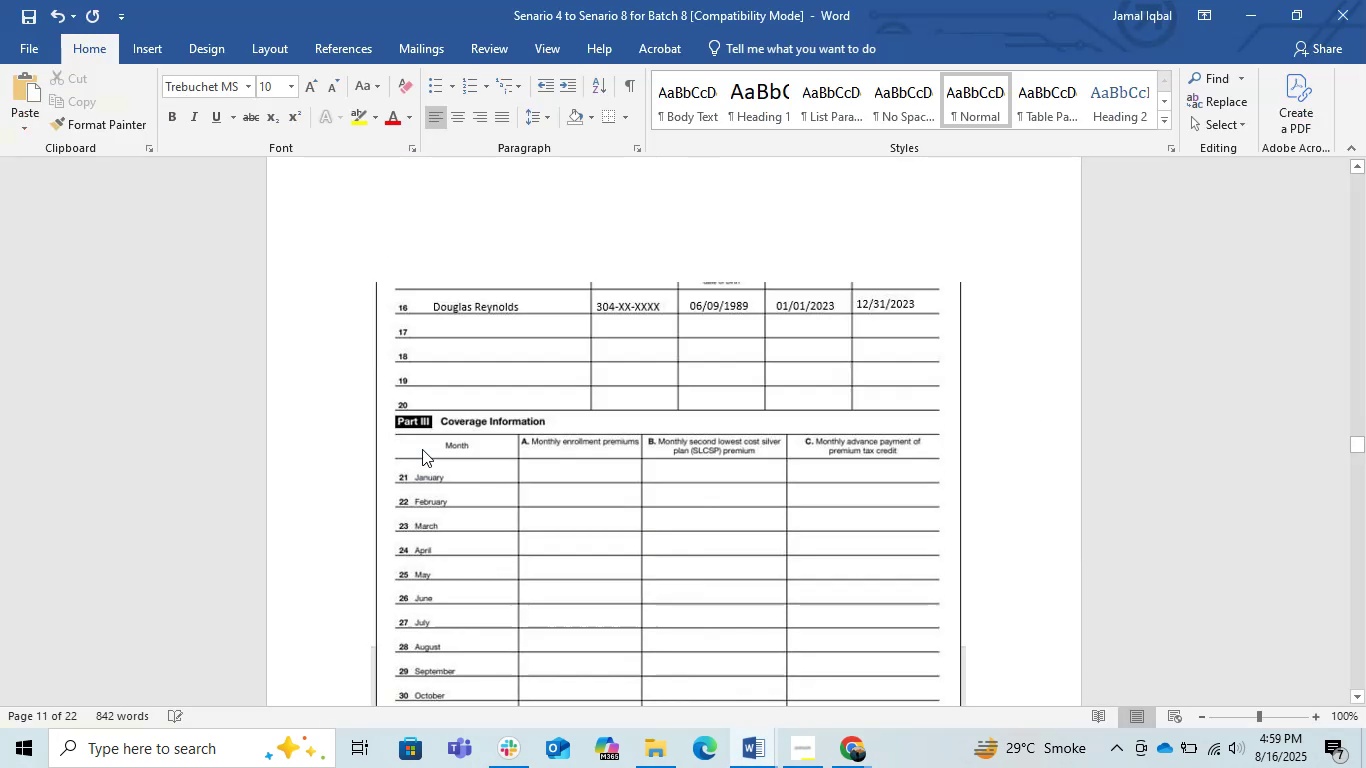 
key(Alt+Tab)
 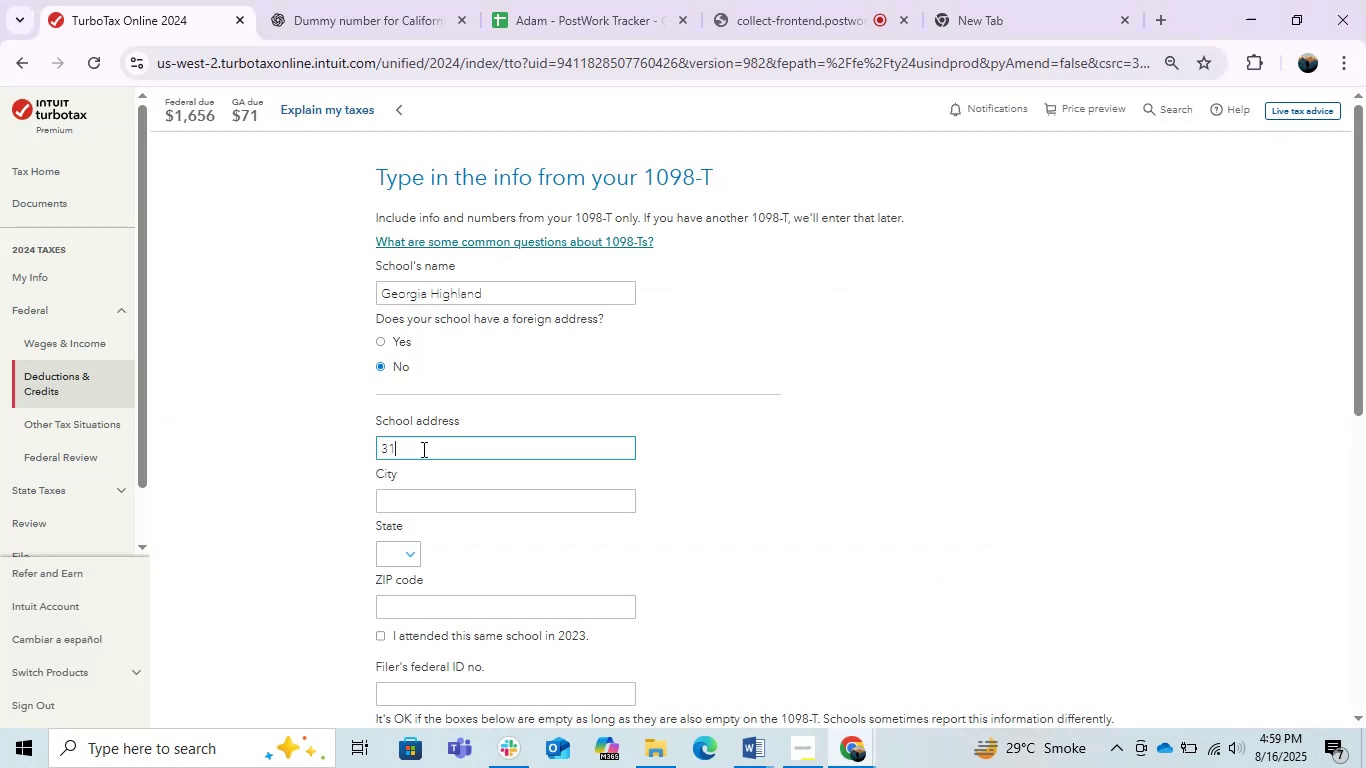 
key(Numpad7)
 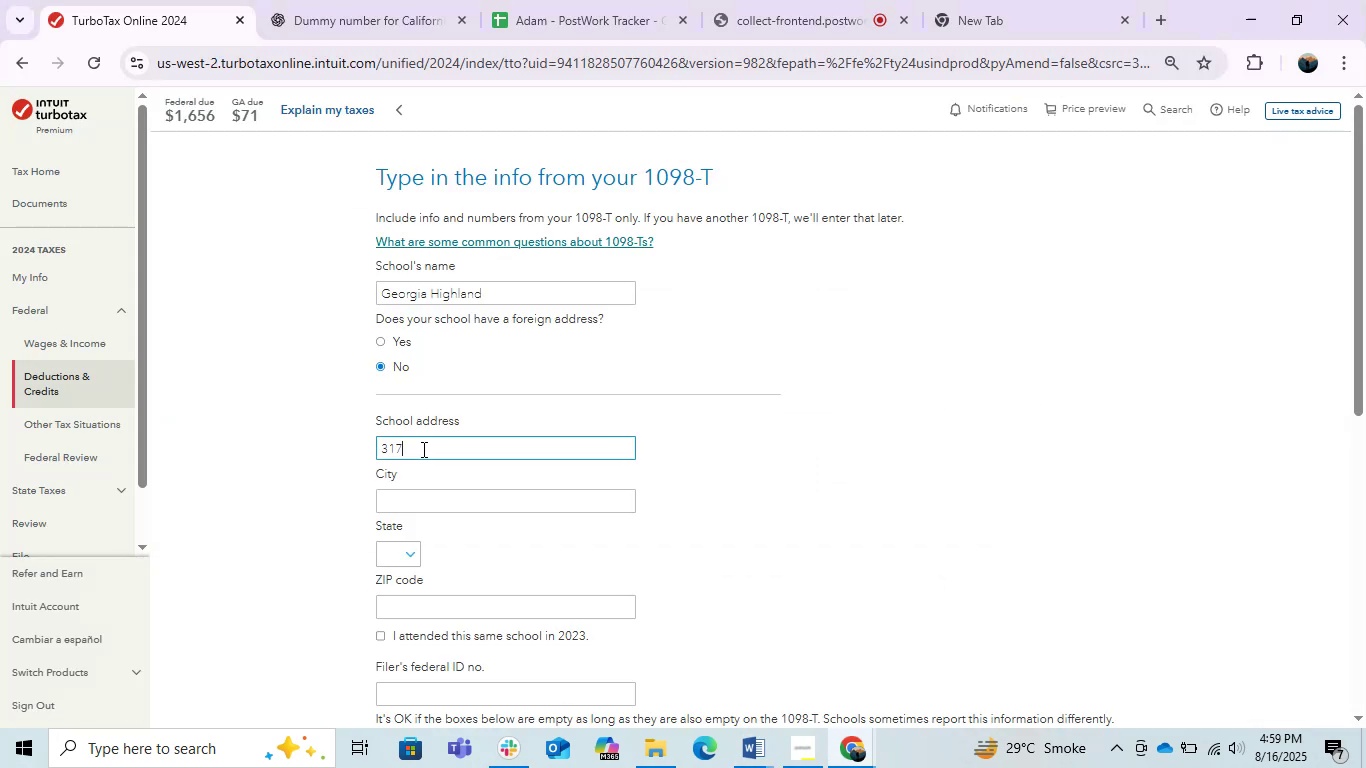 
key(Numpad5)
 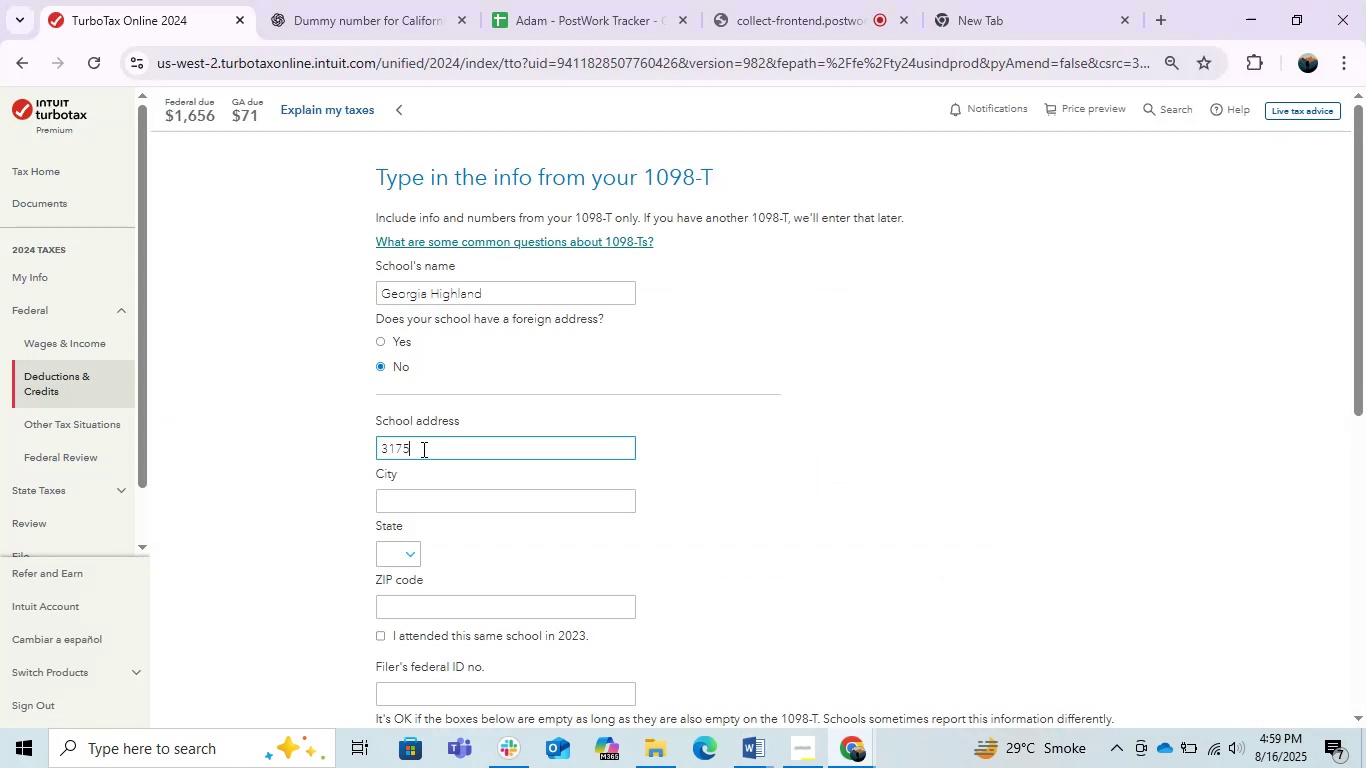 
key(Alt+AltLeft)
 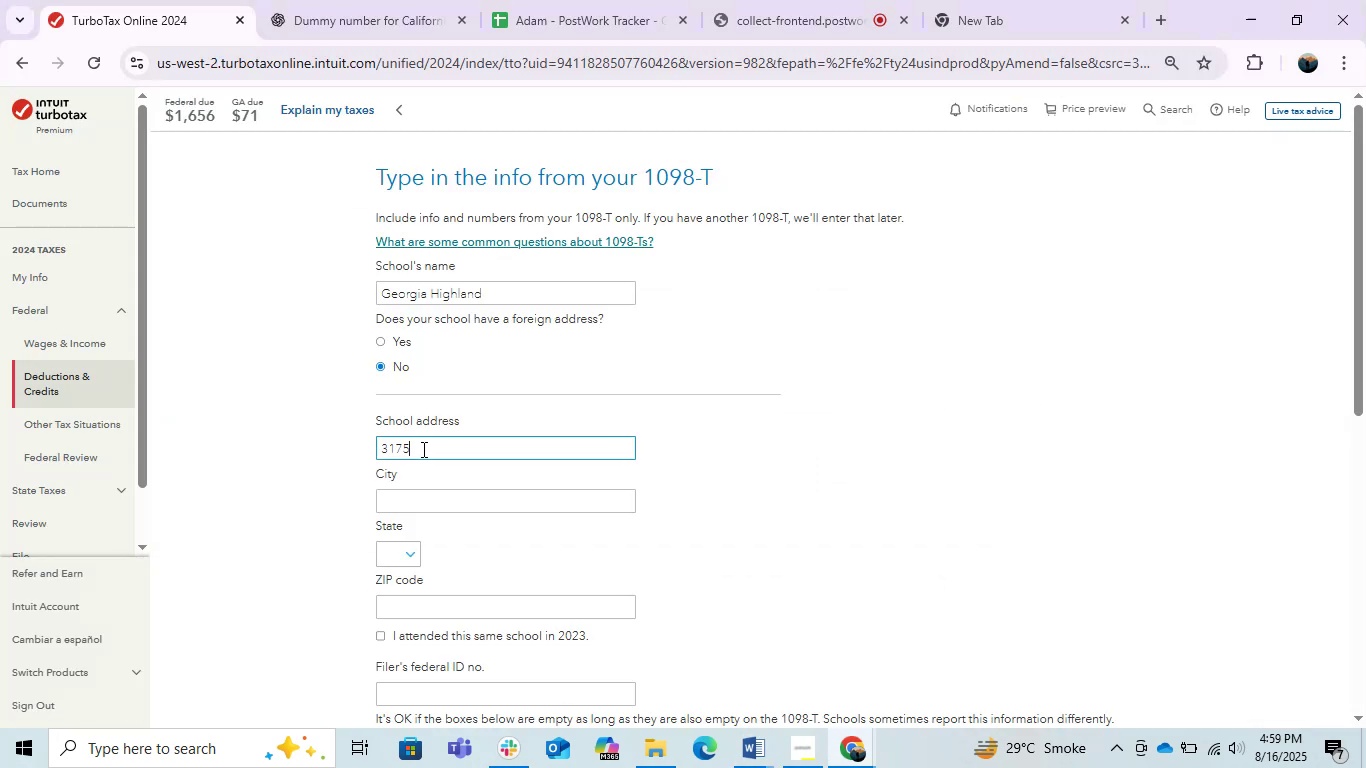 
key(Alt+Tab)
 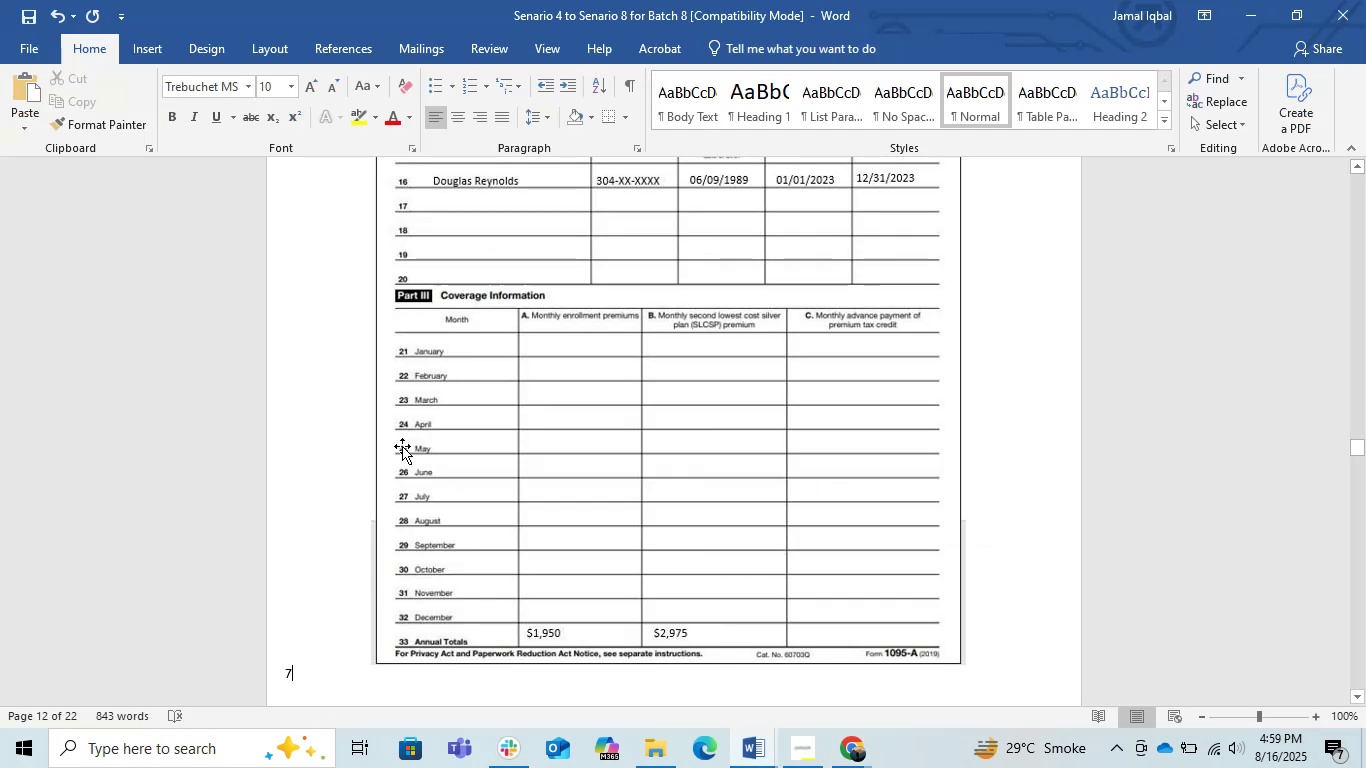 
scroll: coordinate [579, 530], scroll_direction: up, amount: 6.0
 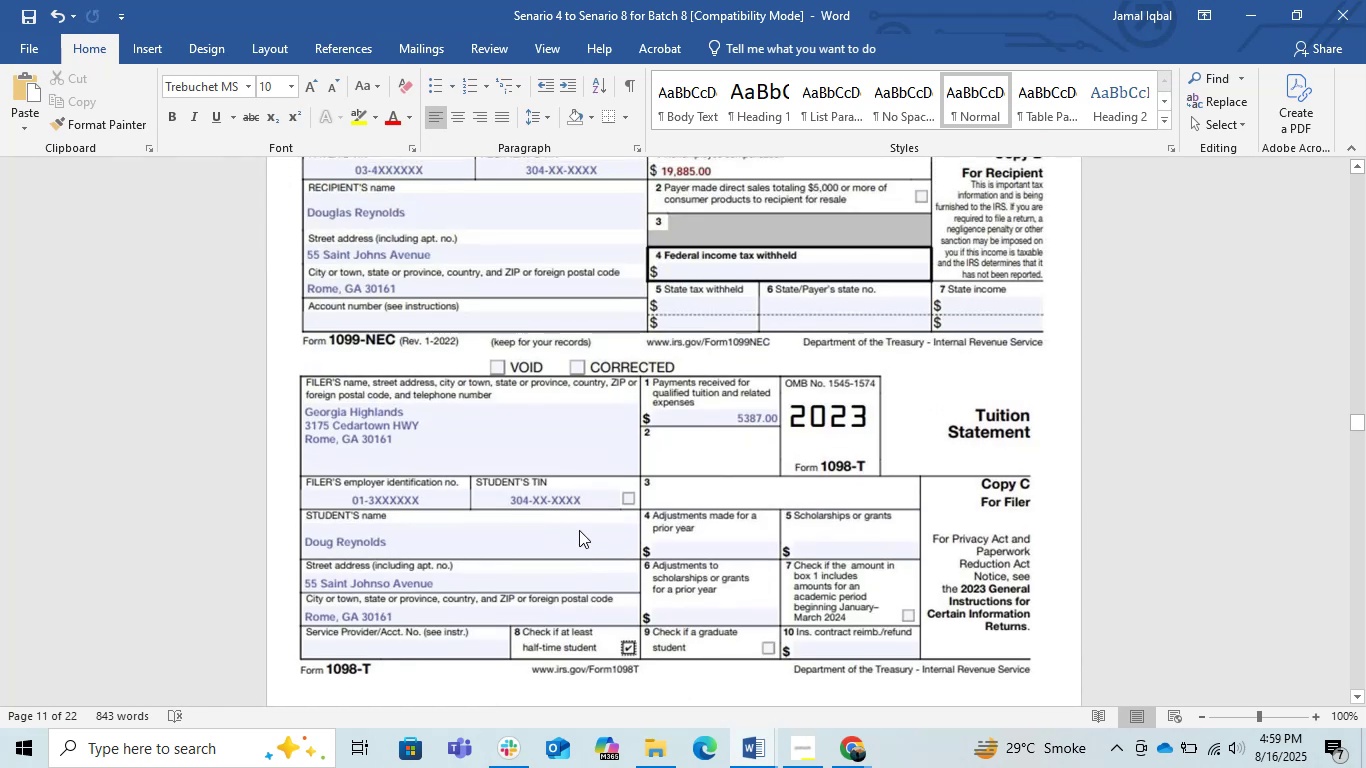 
key(Alt+AltLeft)
 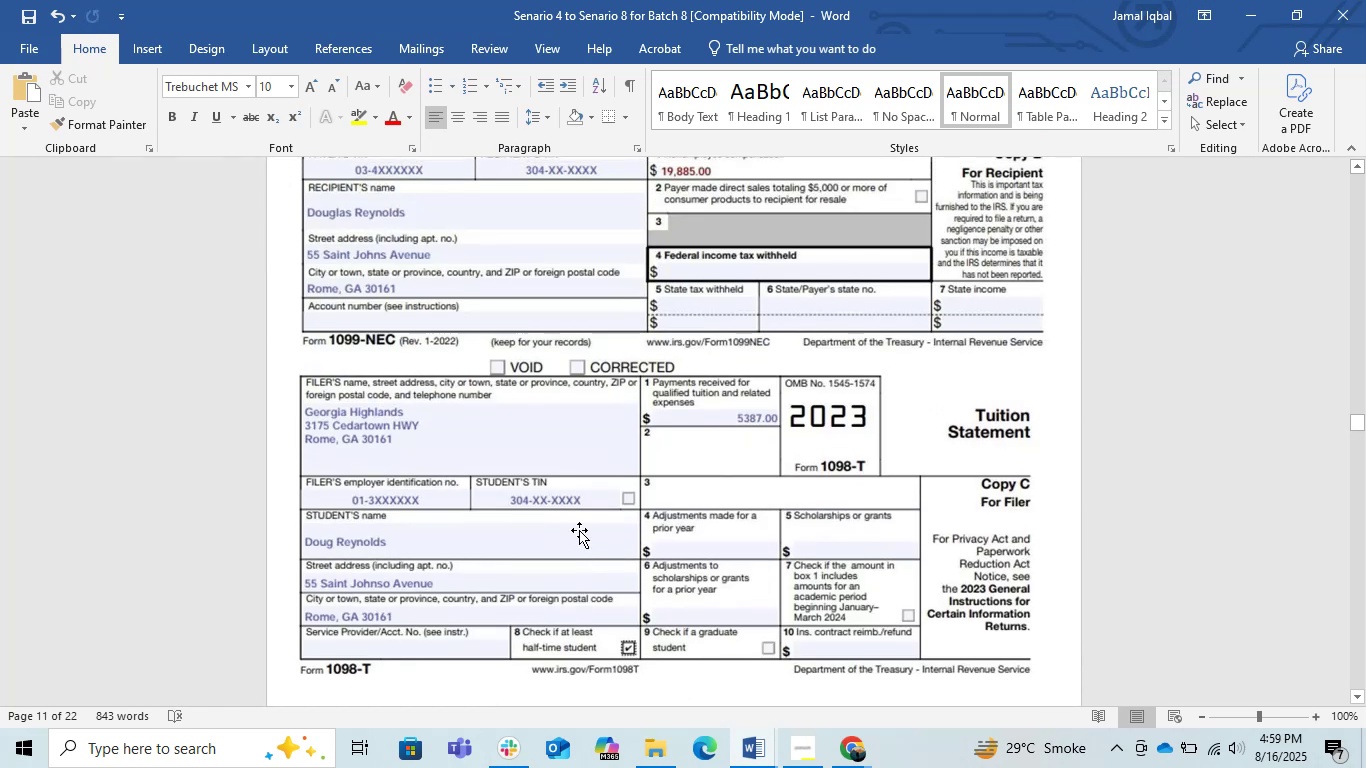 
key(Tab)
type( Ce)
 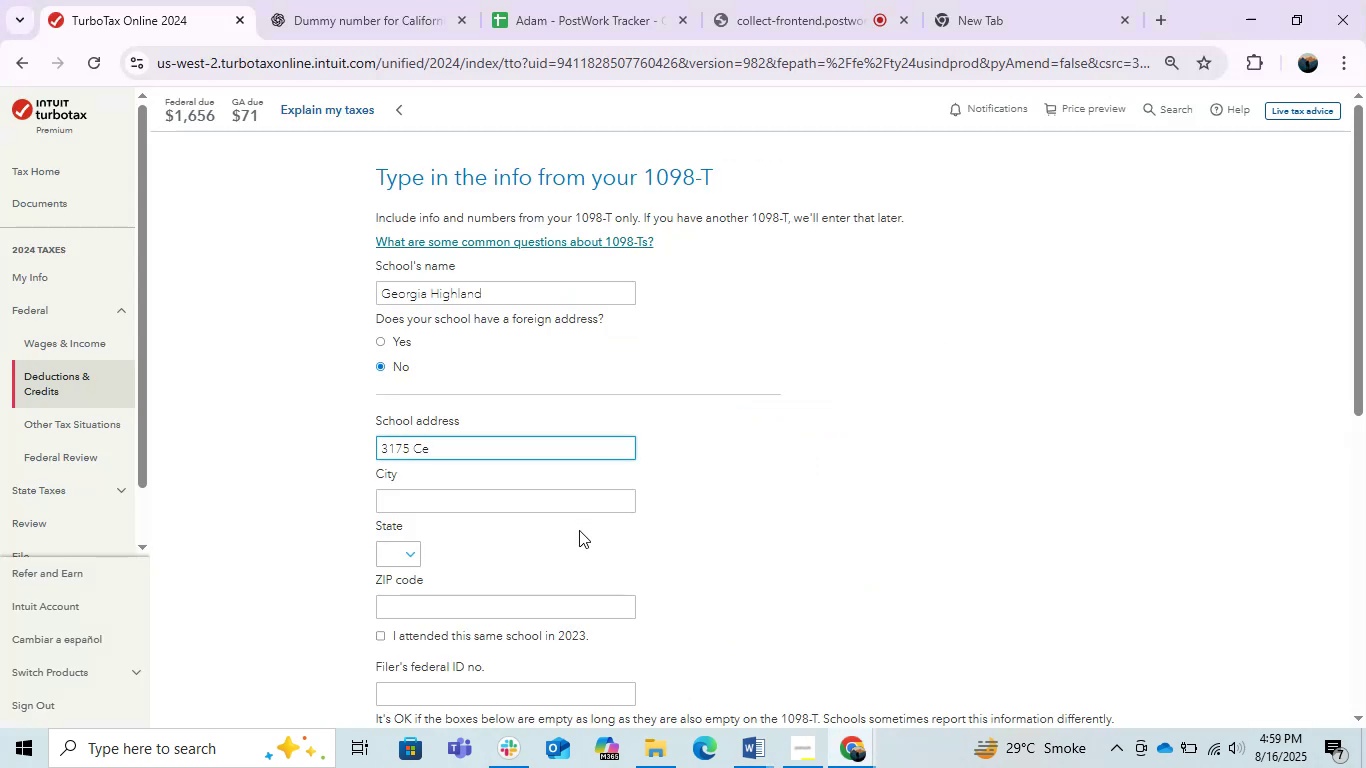 
key(Alt+AltLeft)
 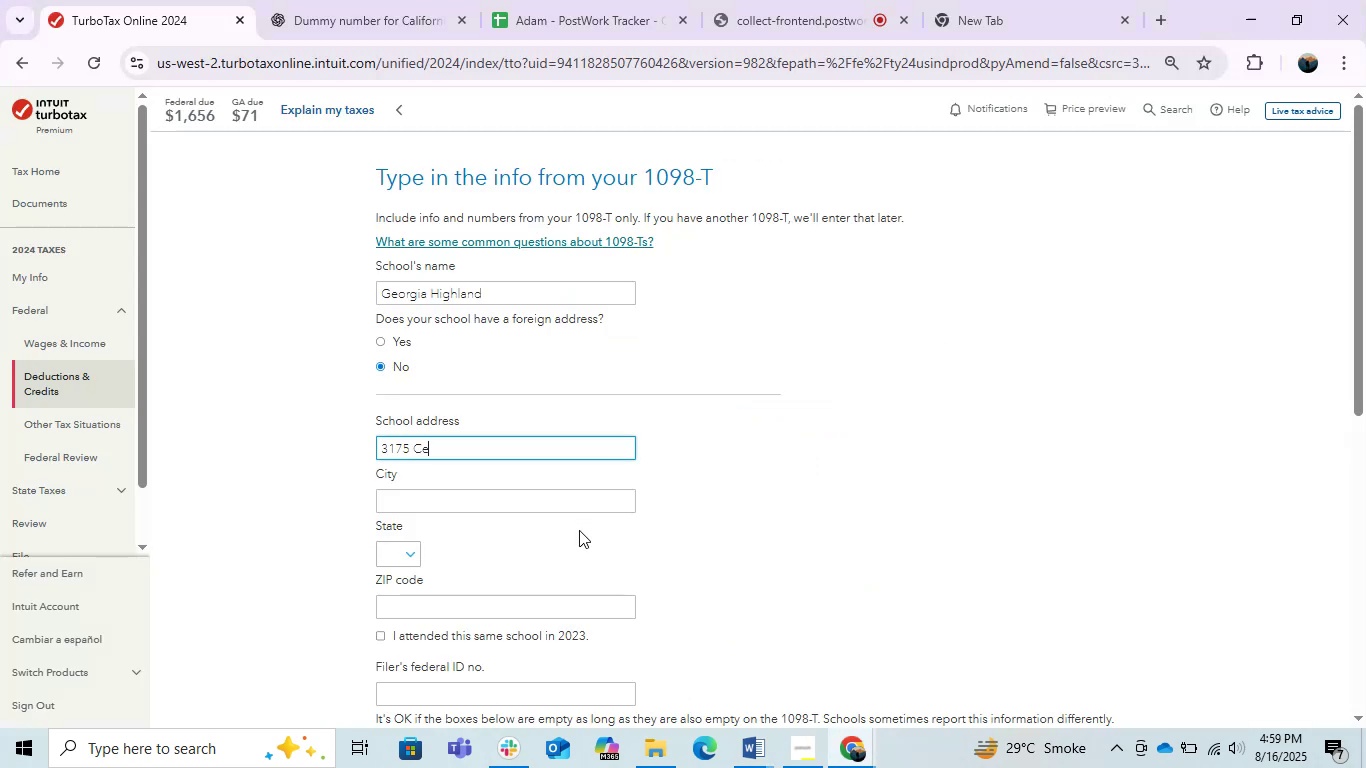 
key(Alt+Tab)
 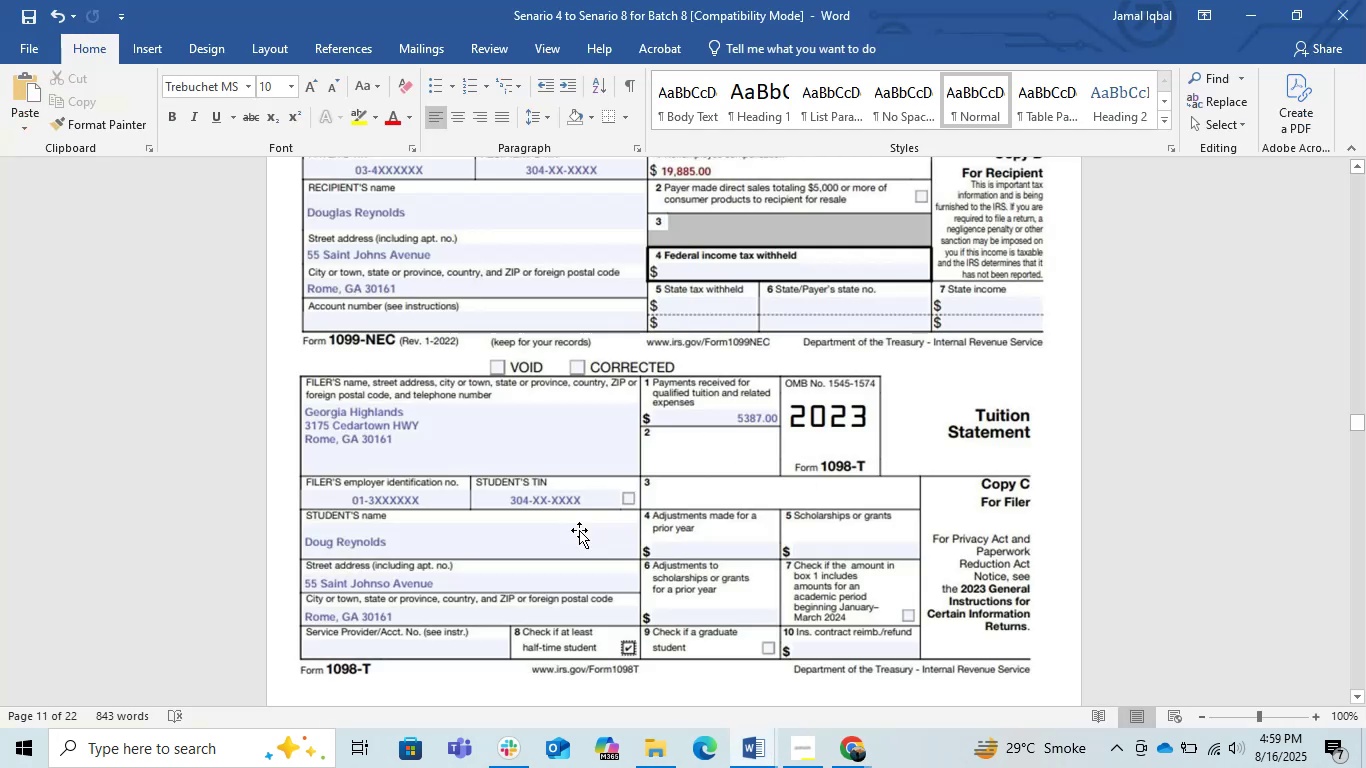 
key(Alt+AltLeft)
 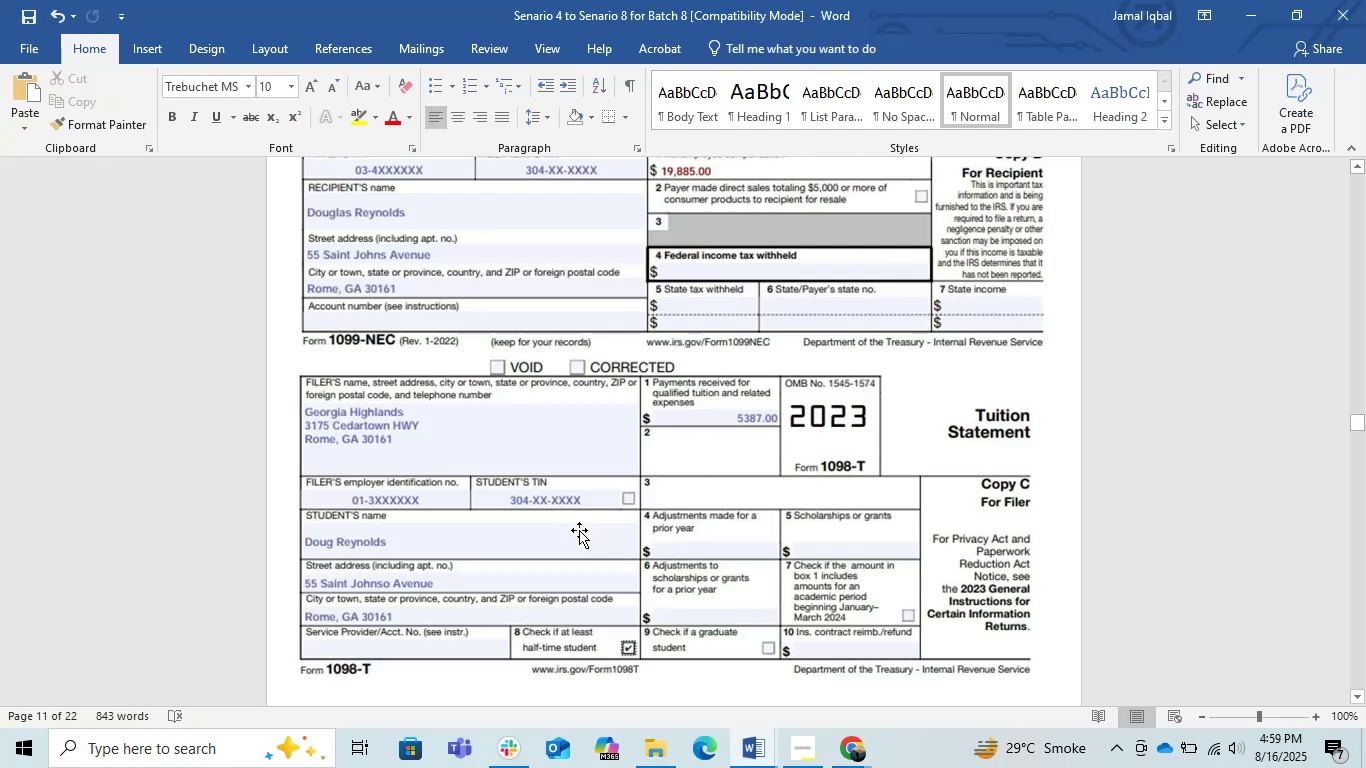 
key(Tab)
type(dartown)
 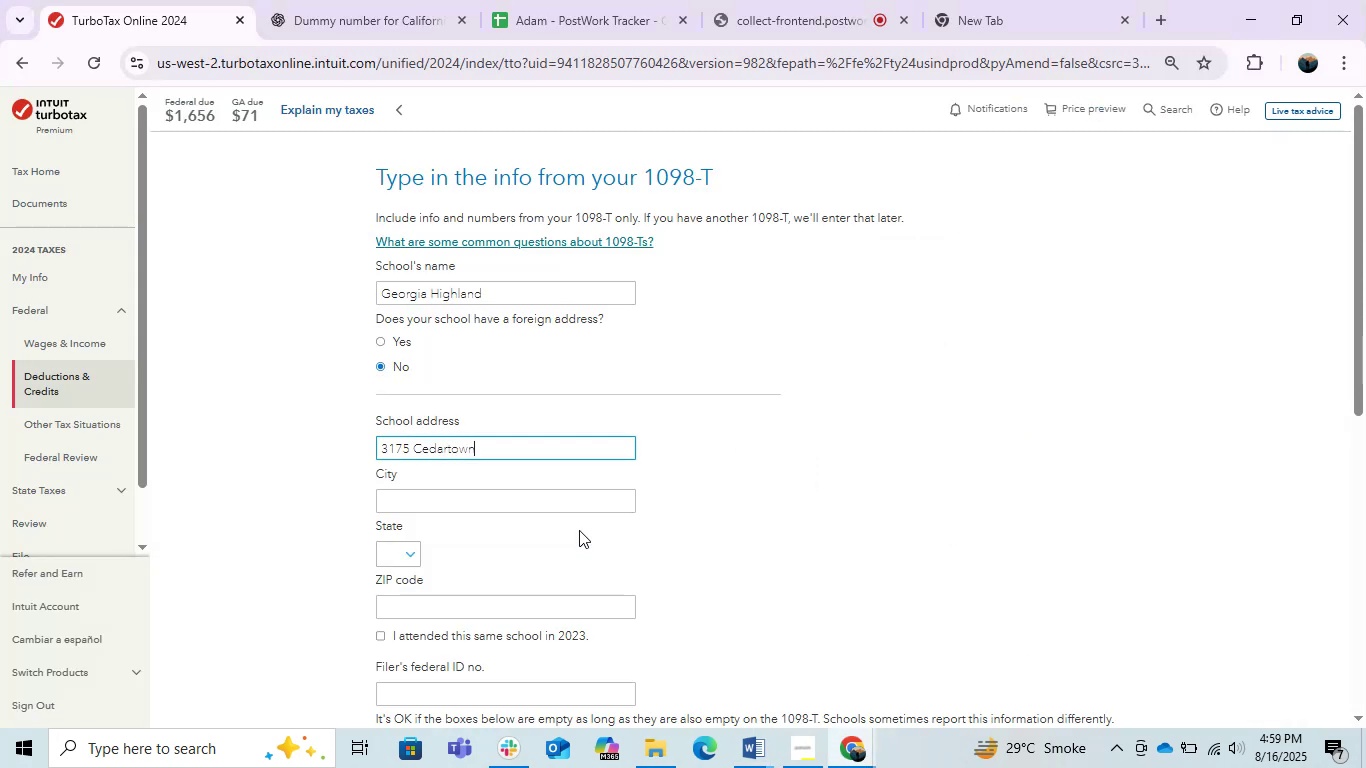 
key(Alt+AltLeft)
 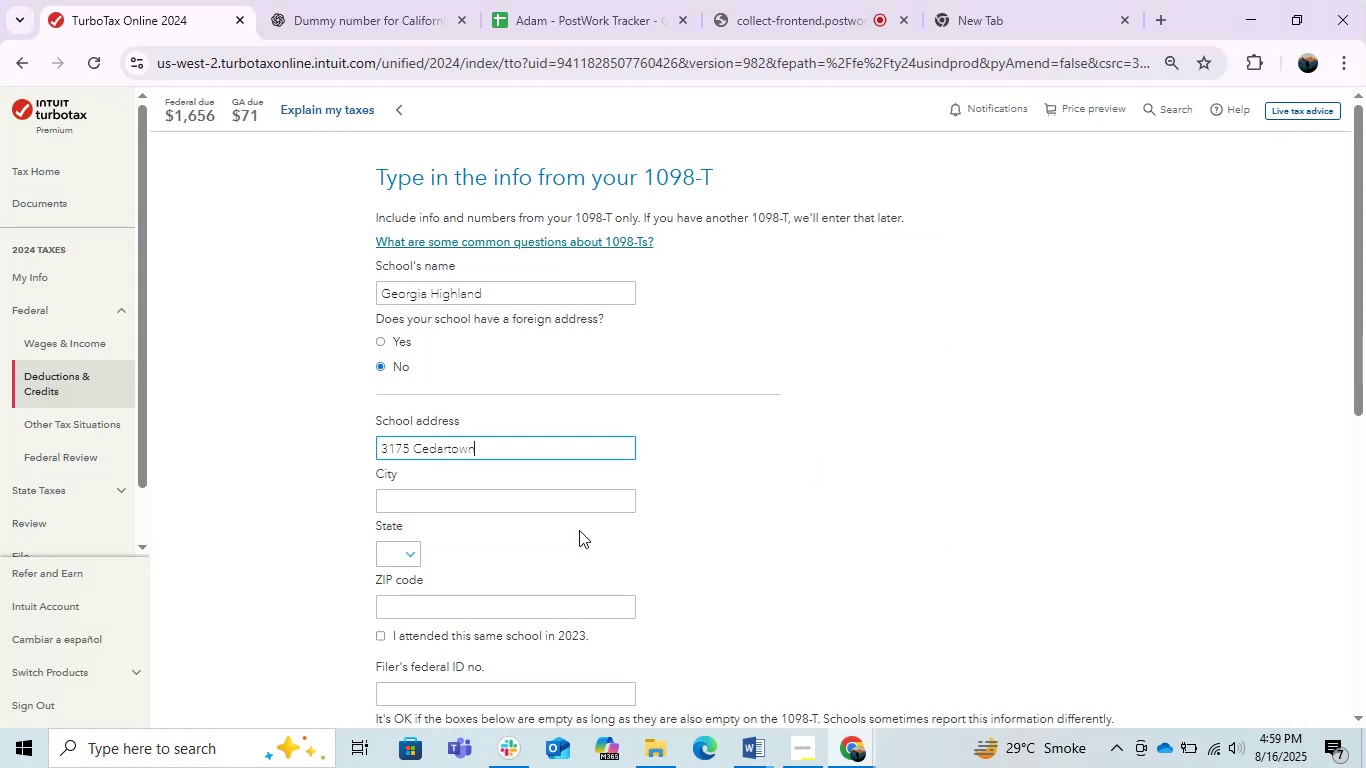 
key(Alt+Tab)
 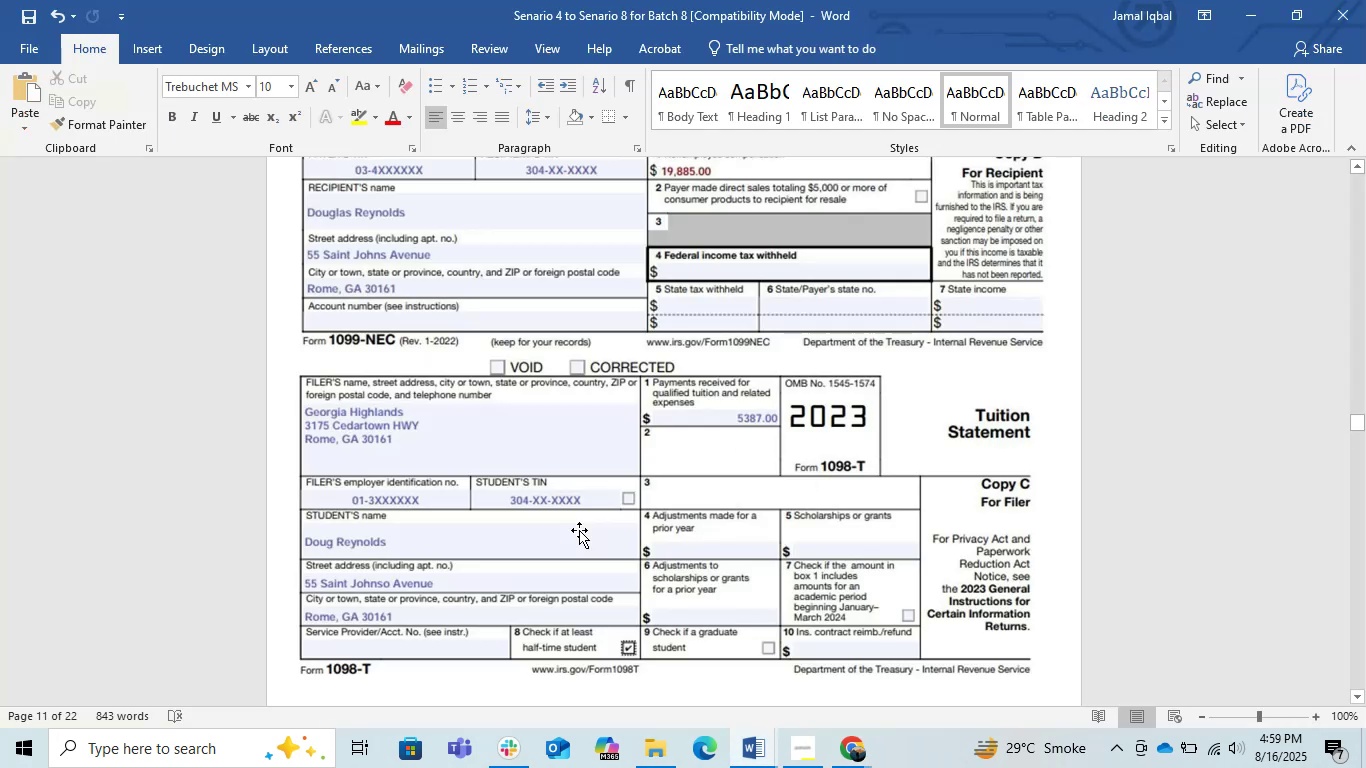 
key(Alt+AltLeft)
 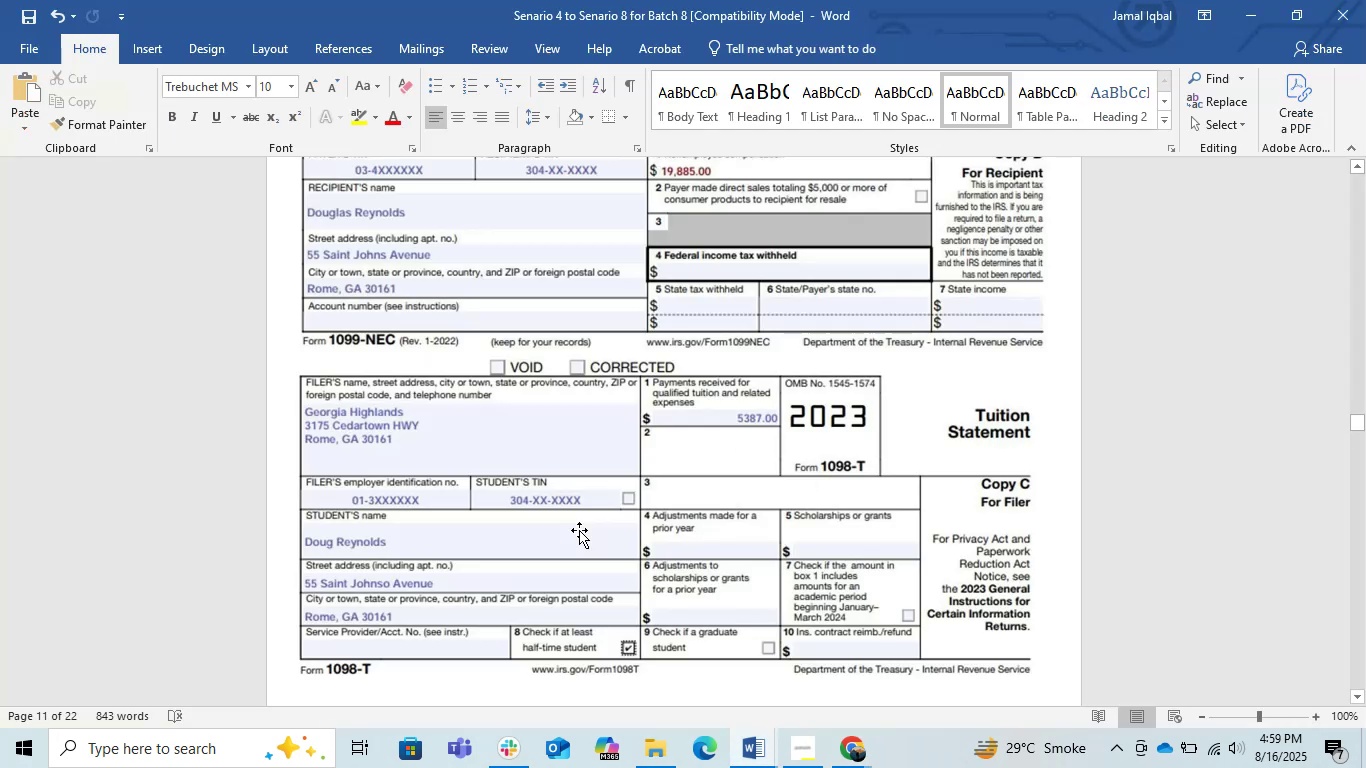 
key(Alt+Tab)
 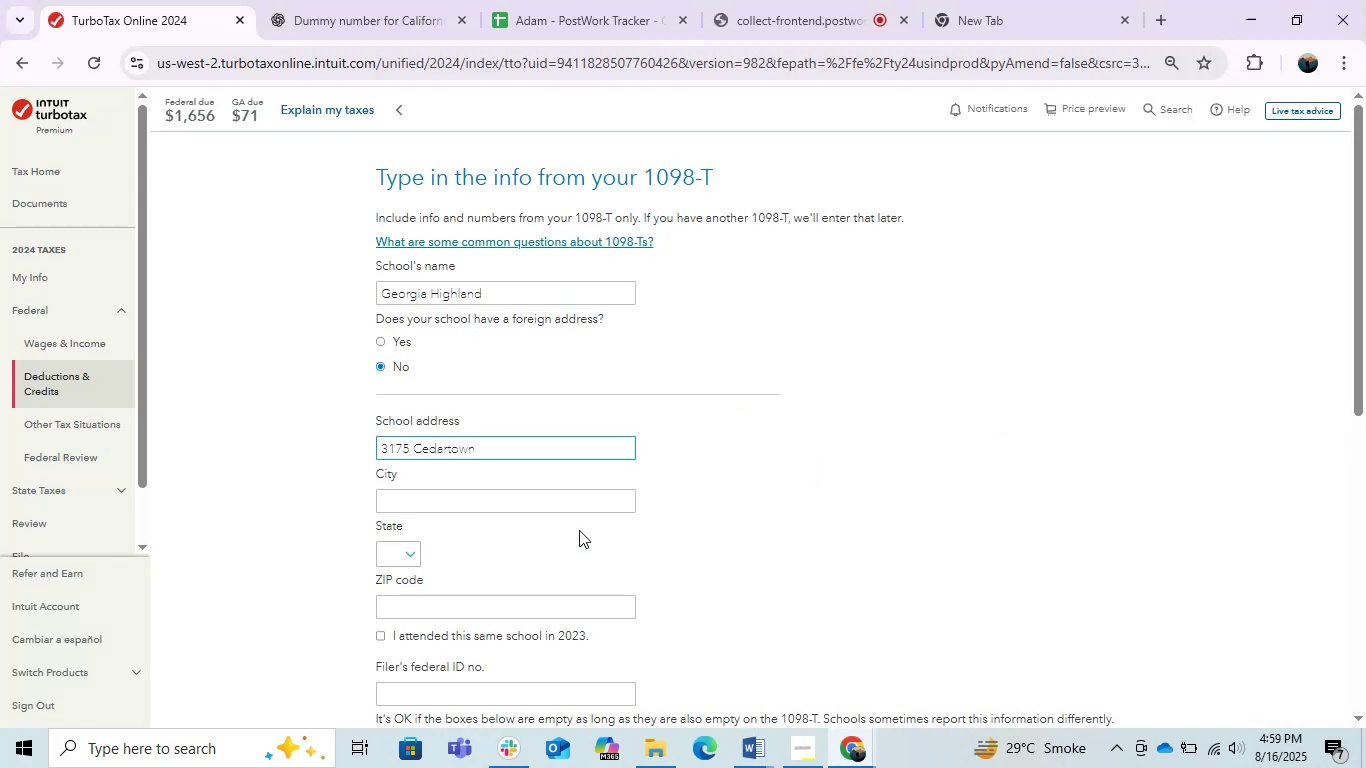 
key(Alt+AltLeft)
 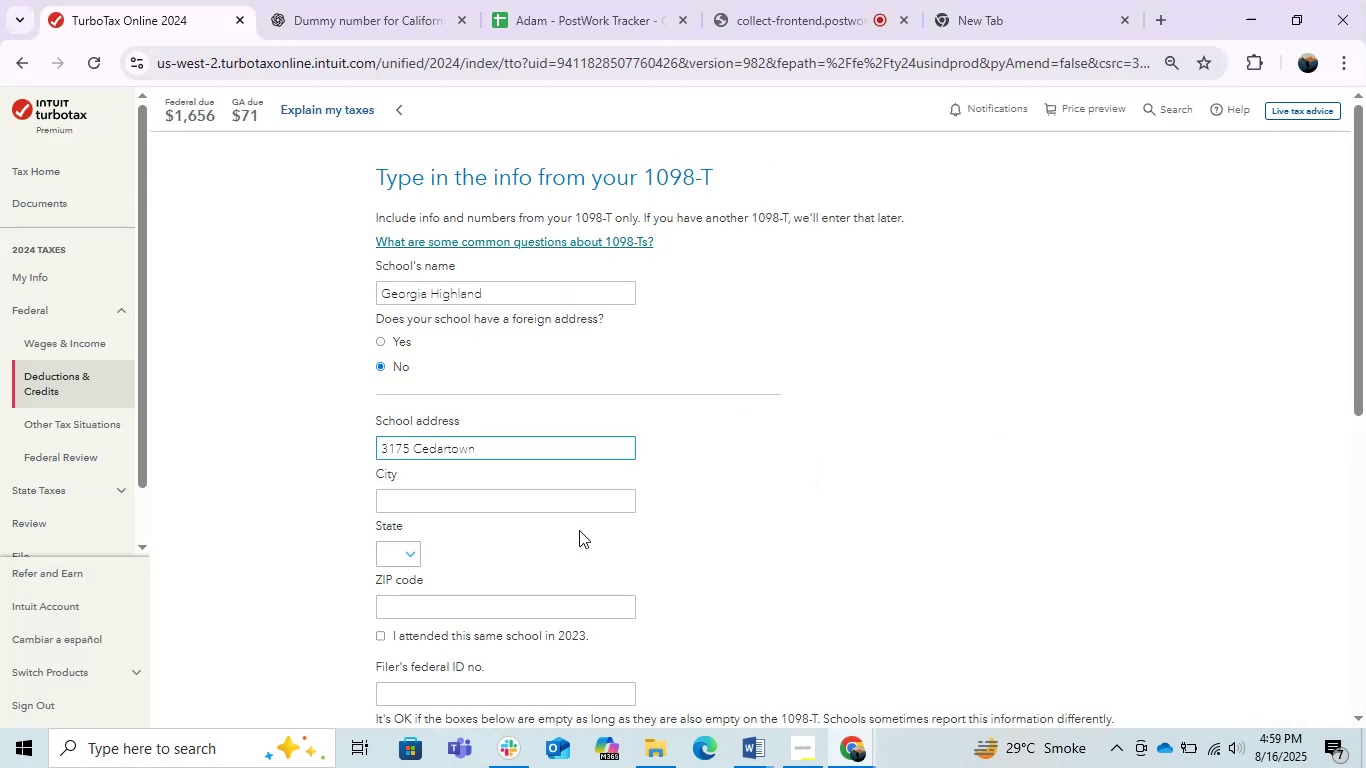 
key(Alt+Tab)
 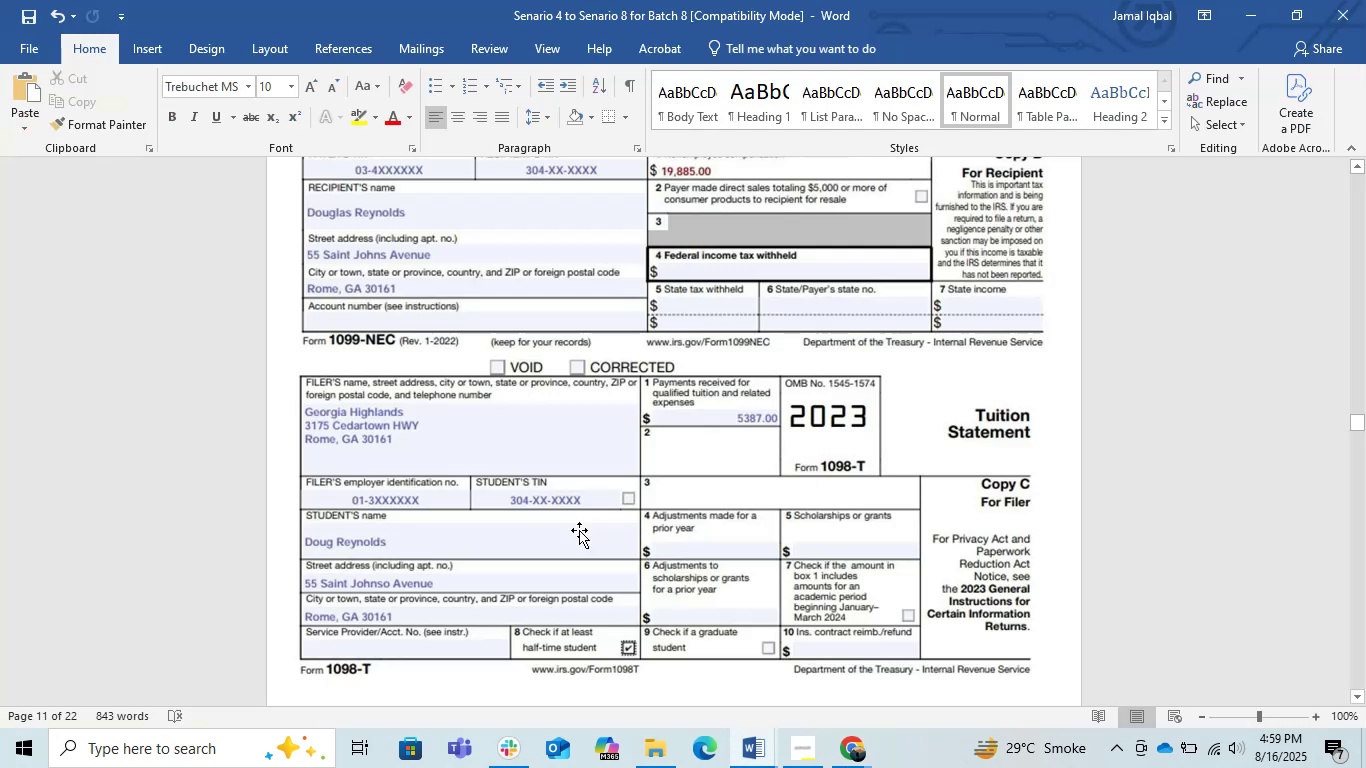 
key(Alt+AltLeft)
 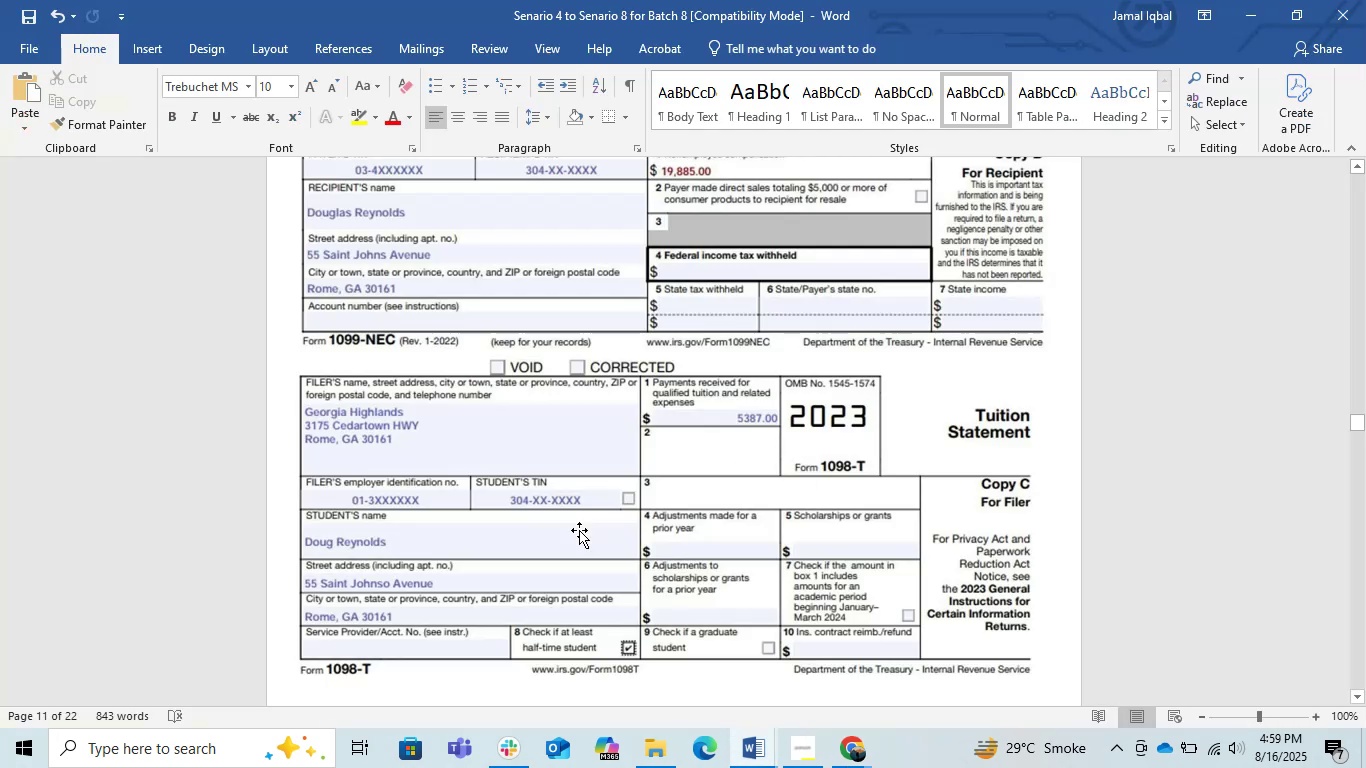 
key(Alt+Tab)
 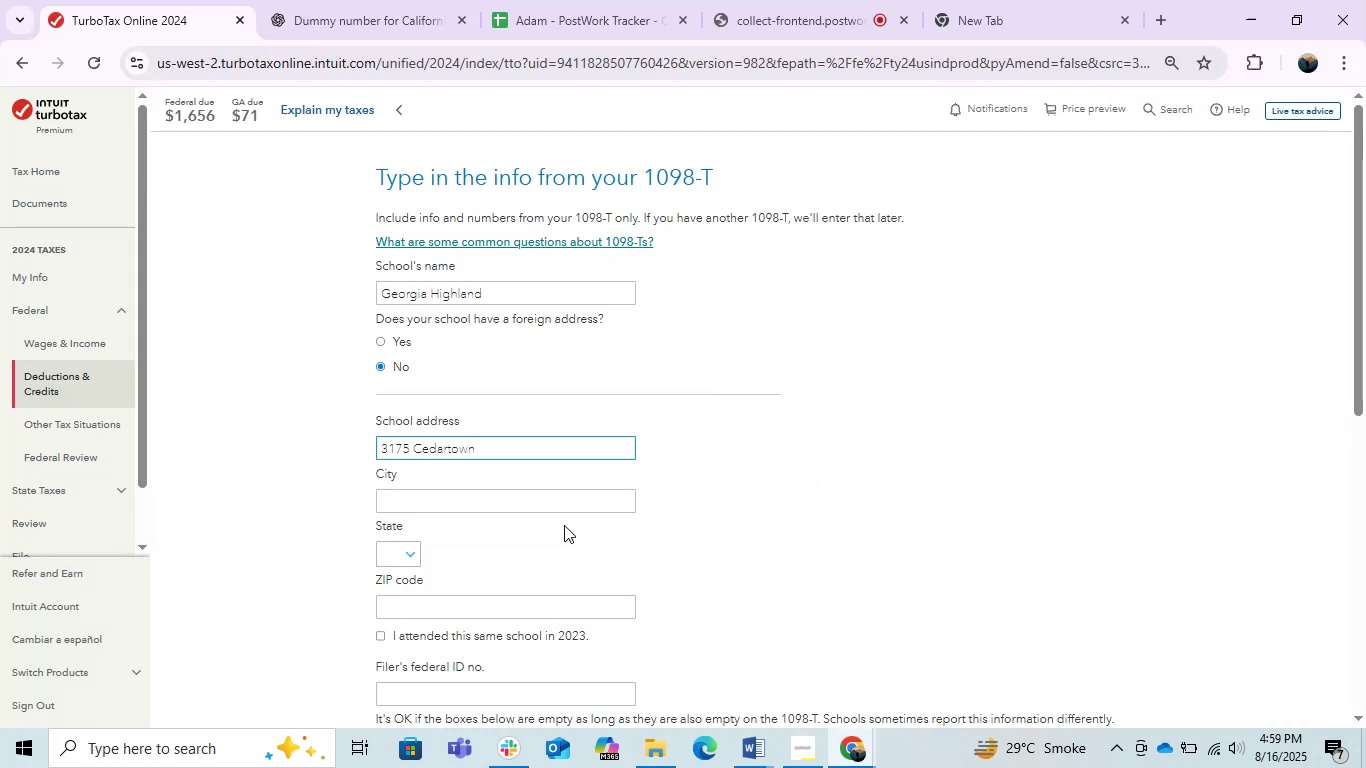 
key(Alt+AltLeft)
 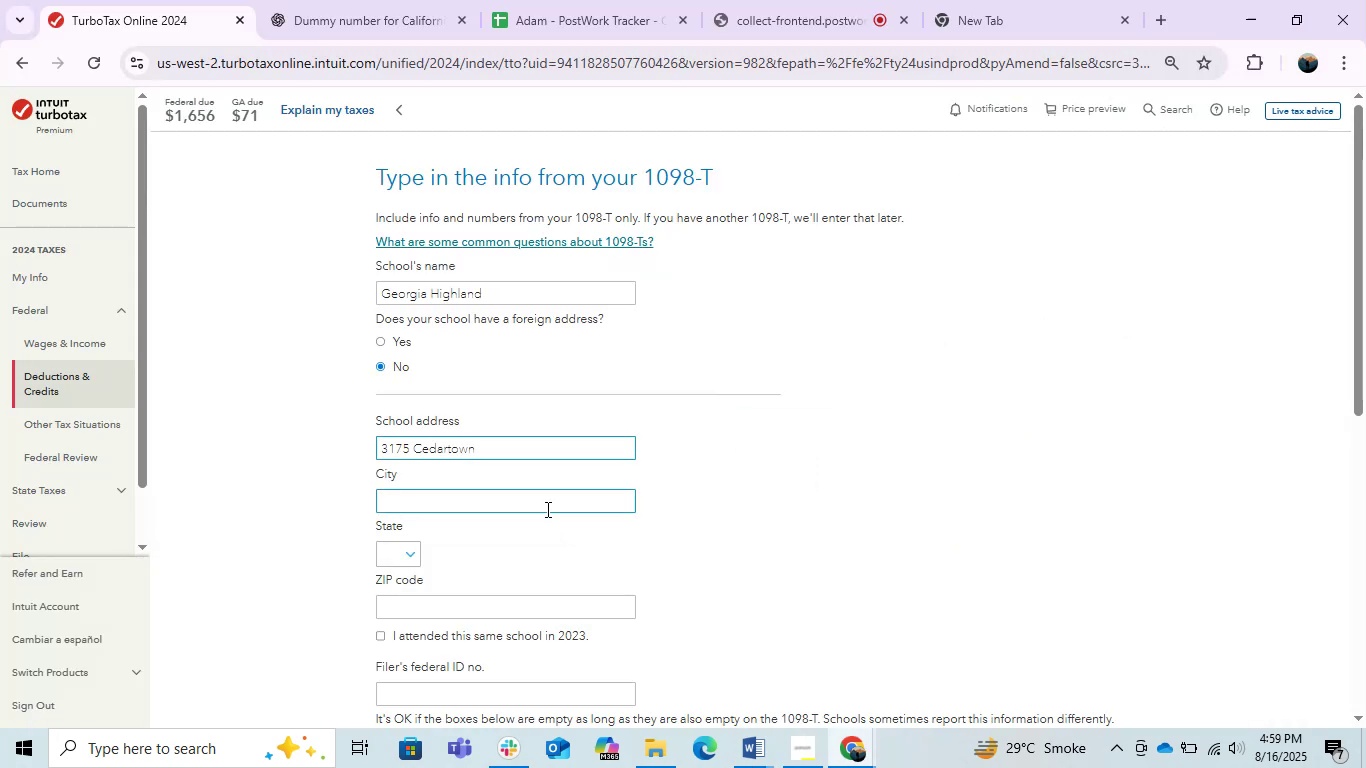 
key(Alt+Tab)
 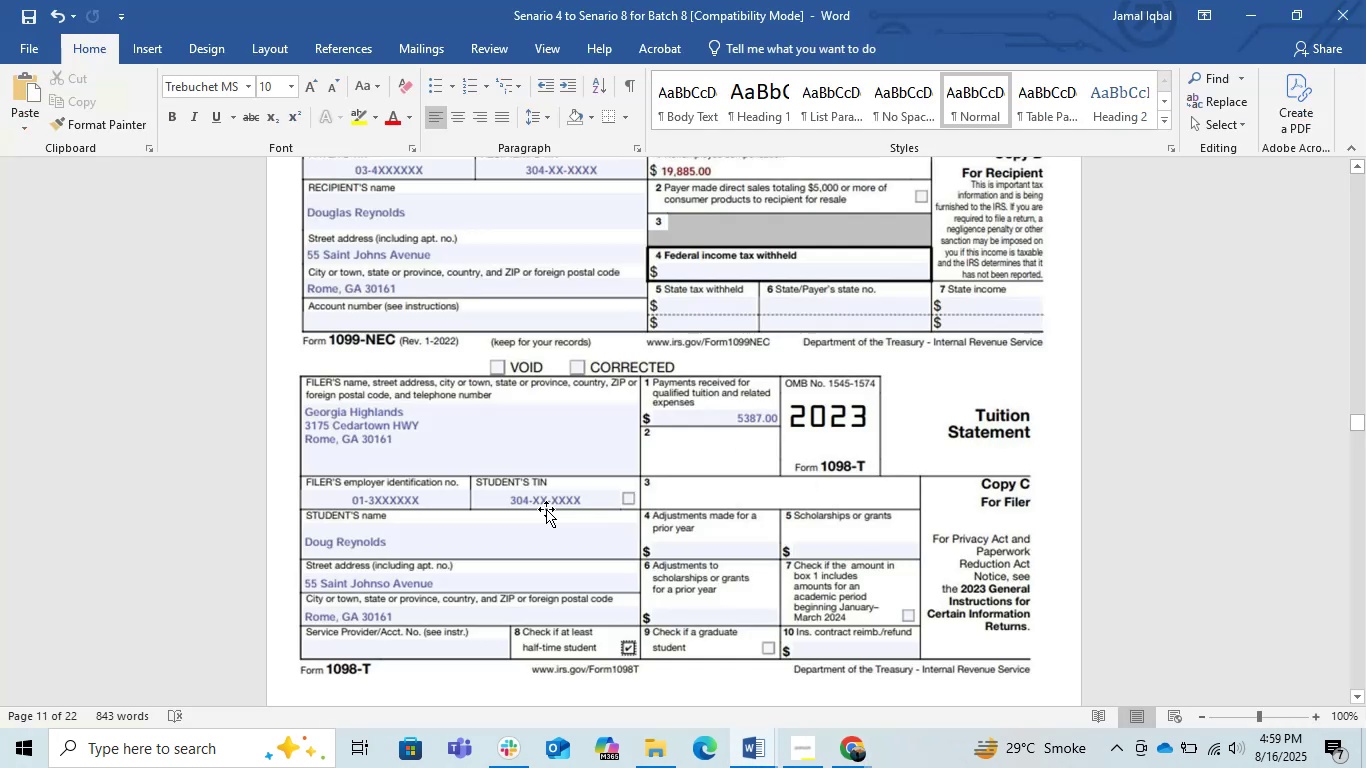 
key(Alt+AltLeft)
 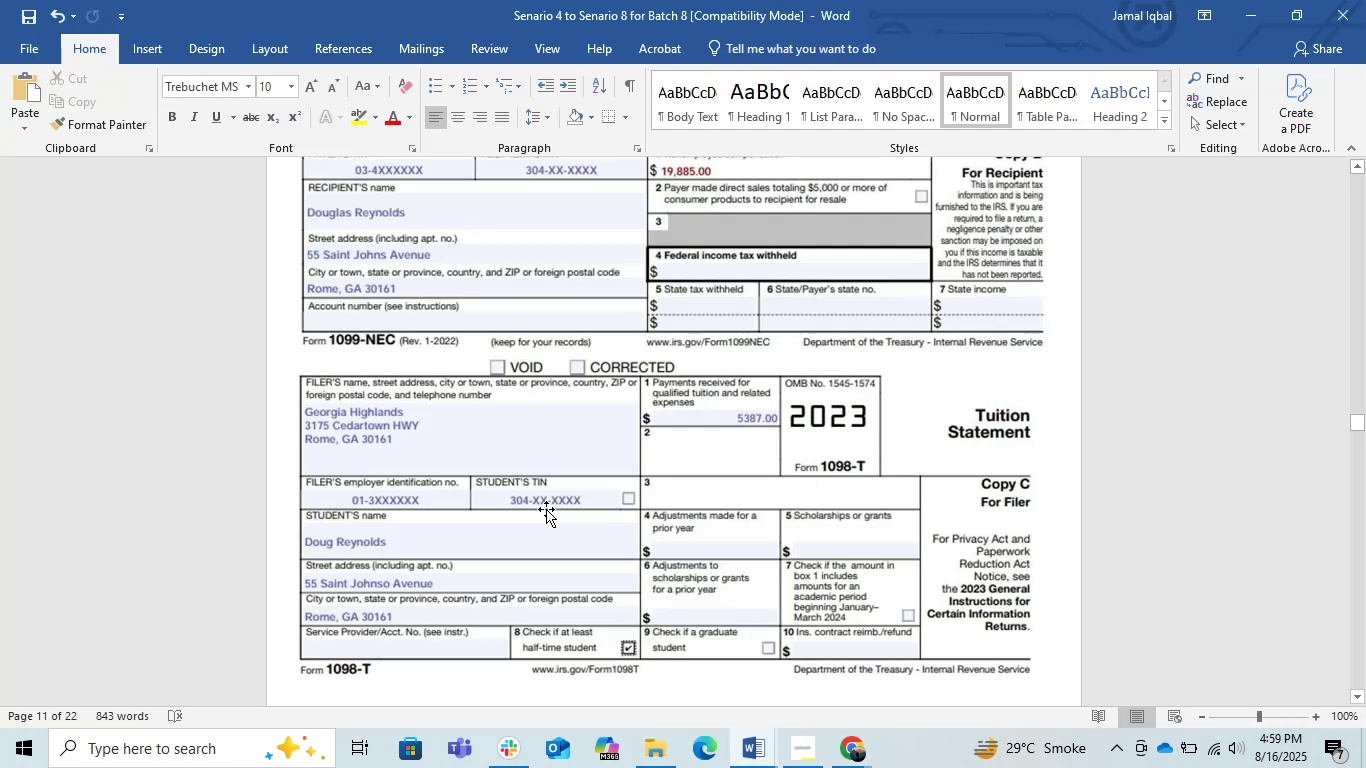 
key(Tab)
type( HWY)
 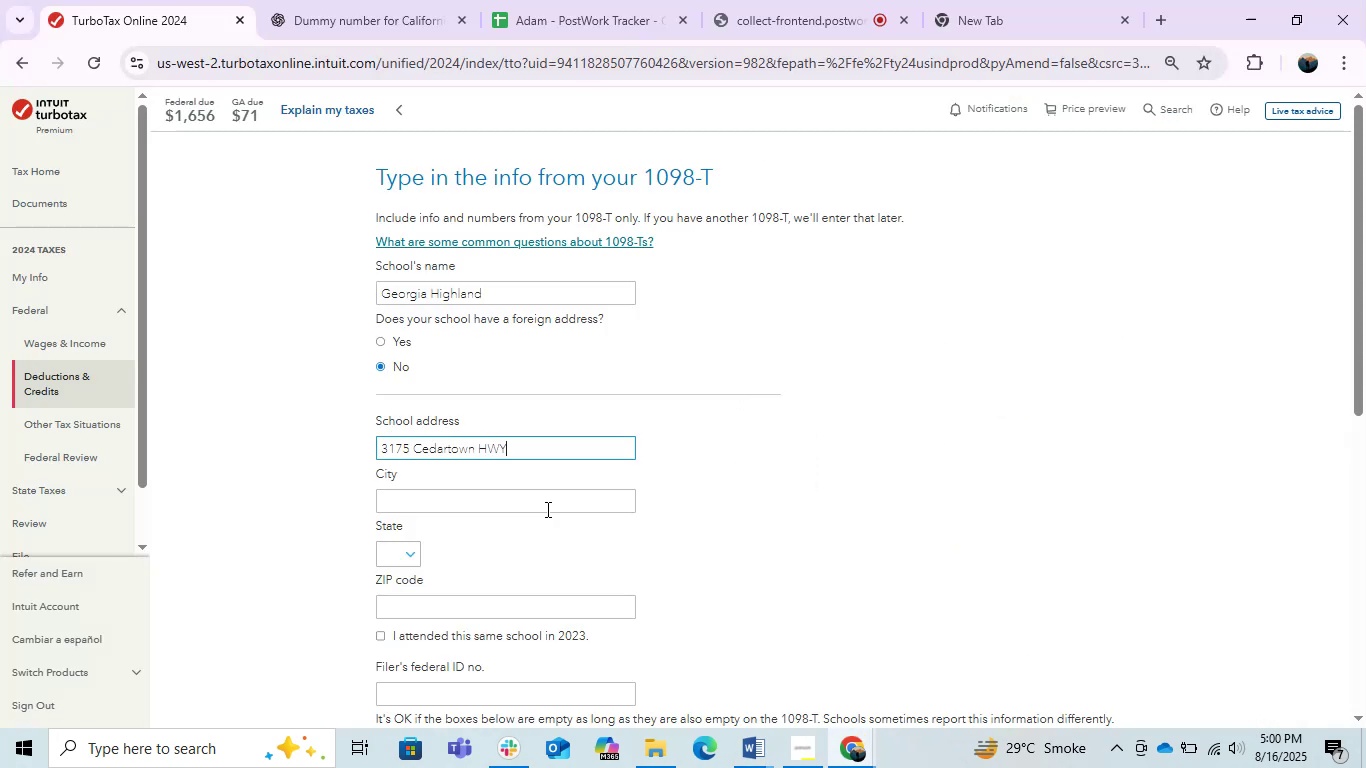 
key(Alt+AltLeft)
 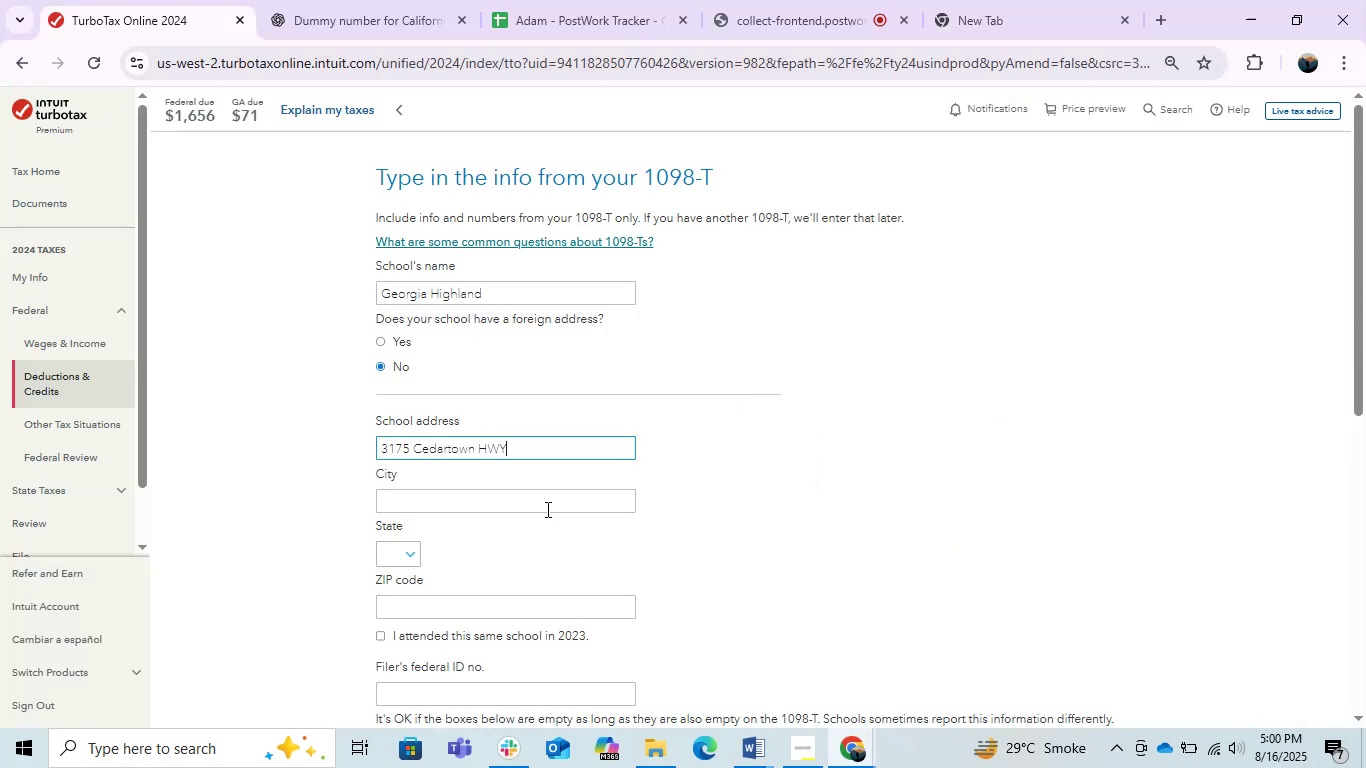 
key(Alt+Tab)
 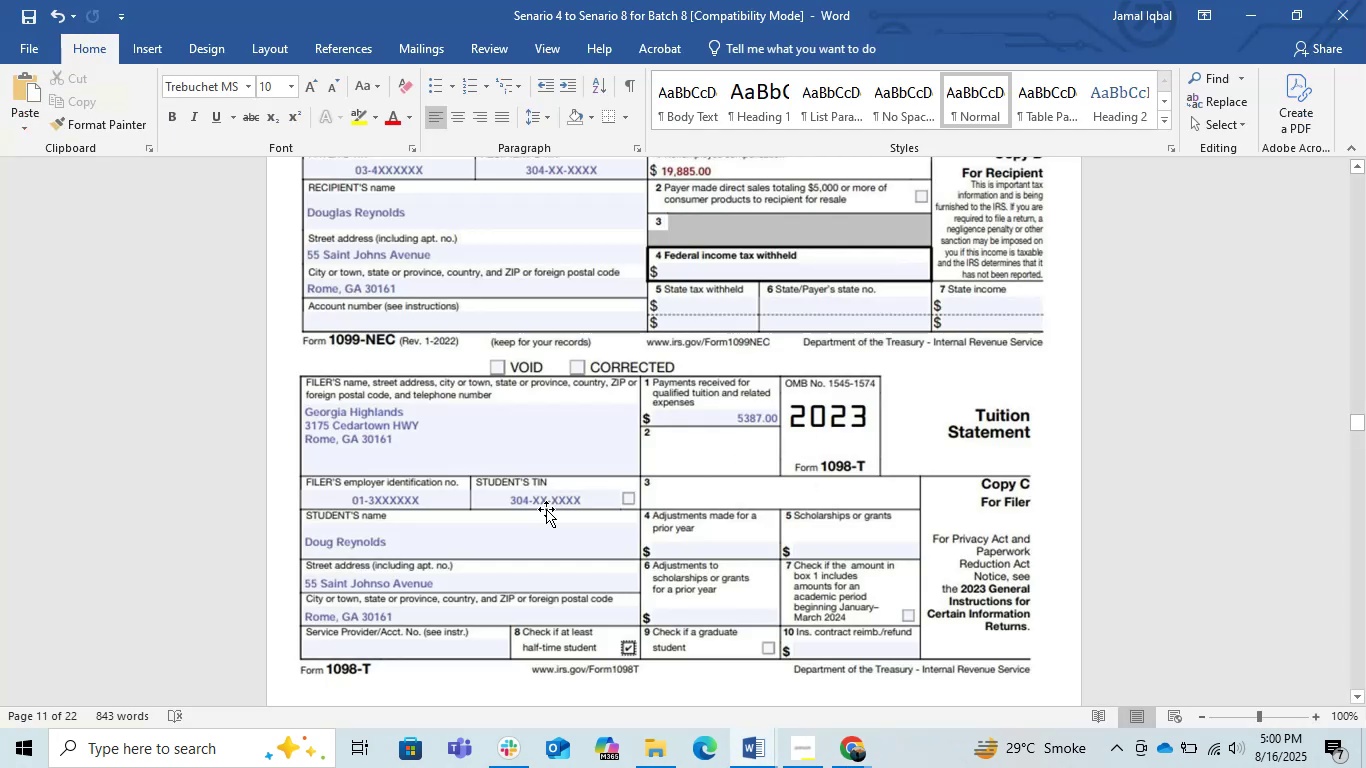 
key(Alt+AltLeft)
 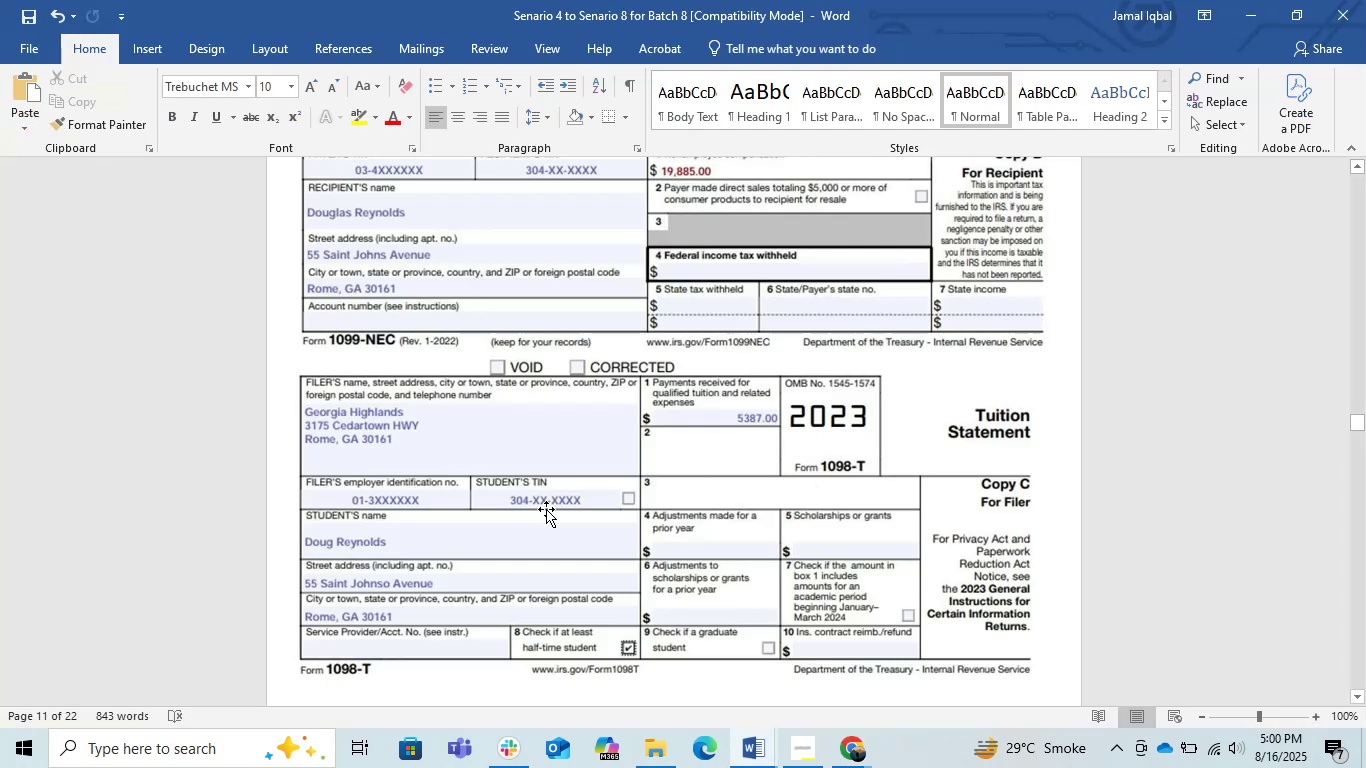 
key(Alt+Tab)
 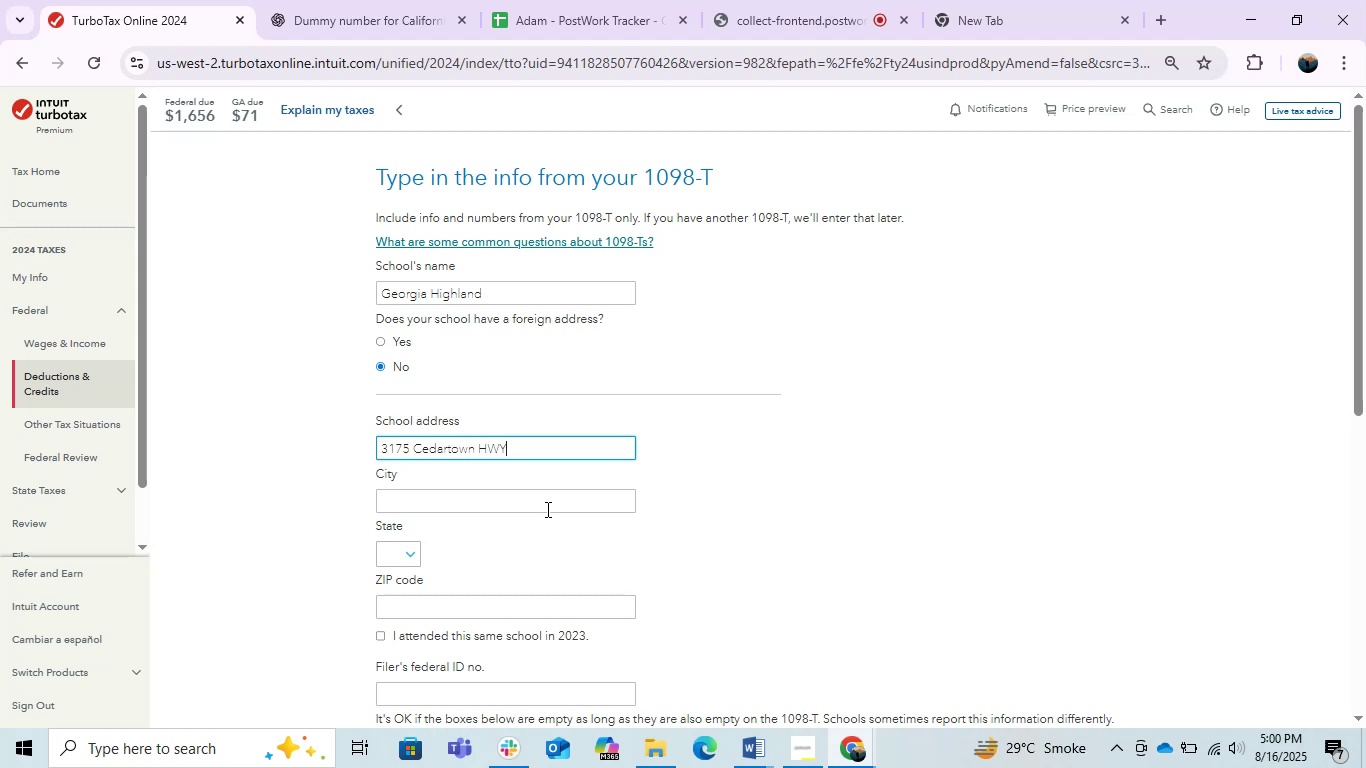 
left_click([531, 502])
 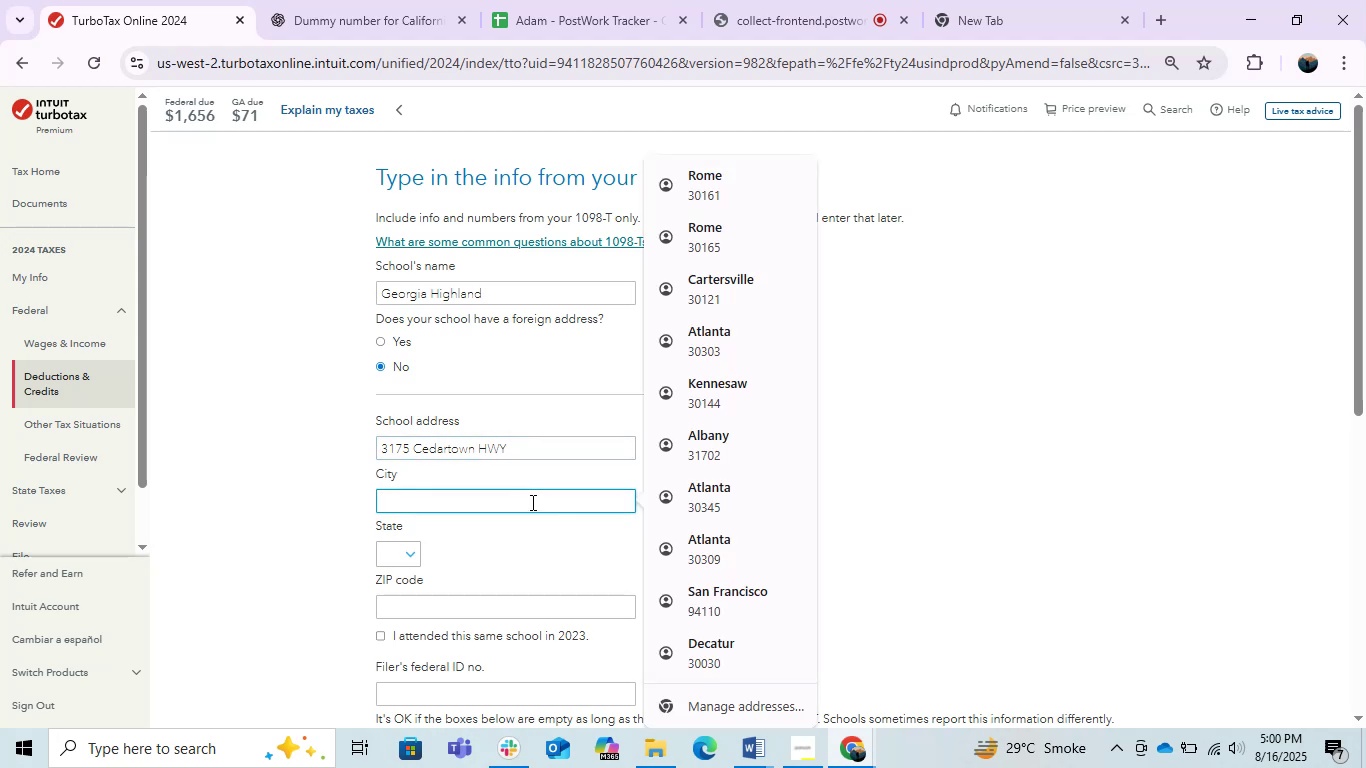 
type(RO)
 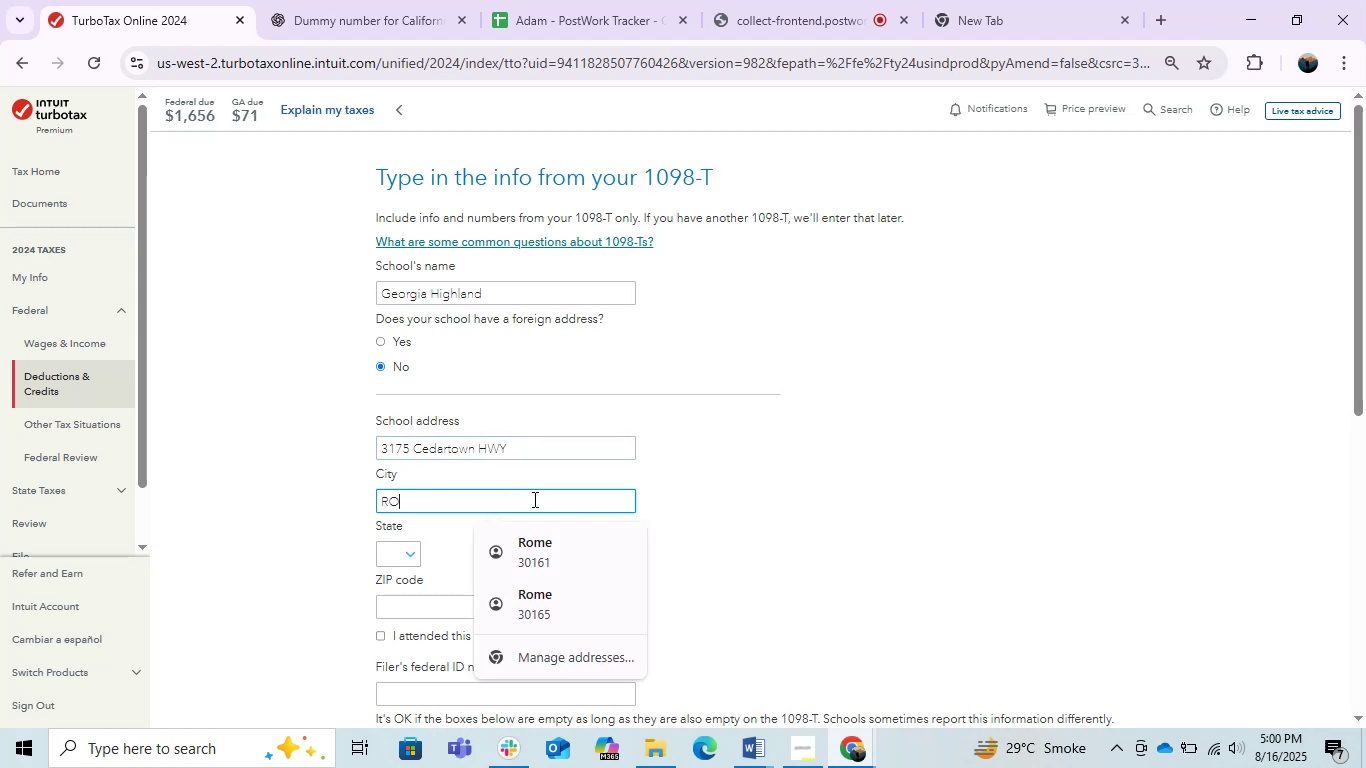 
key(Alt+AltLeft)
 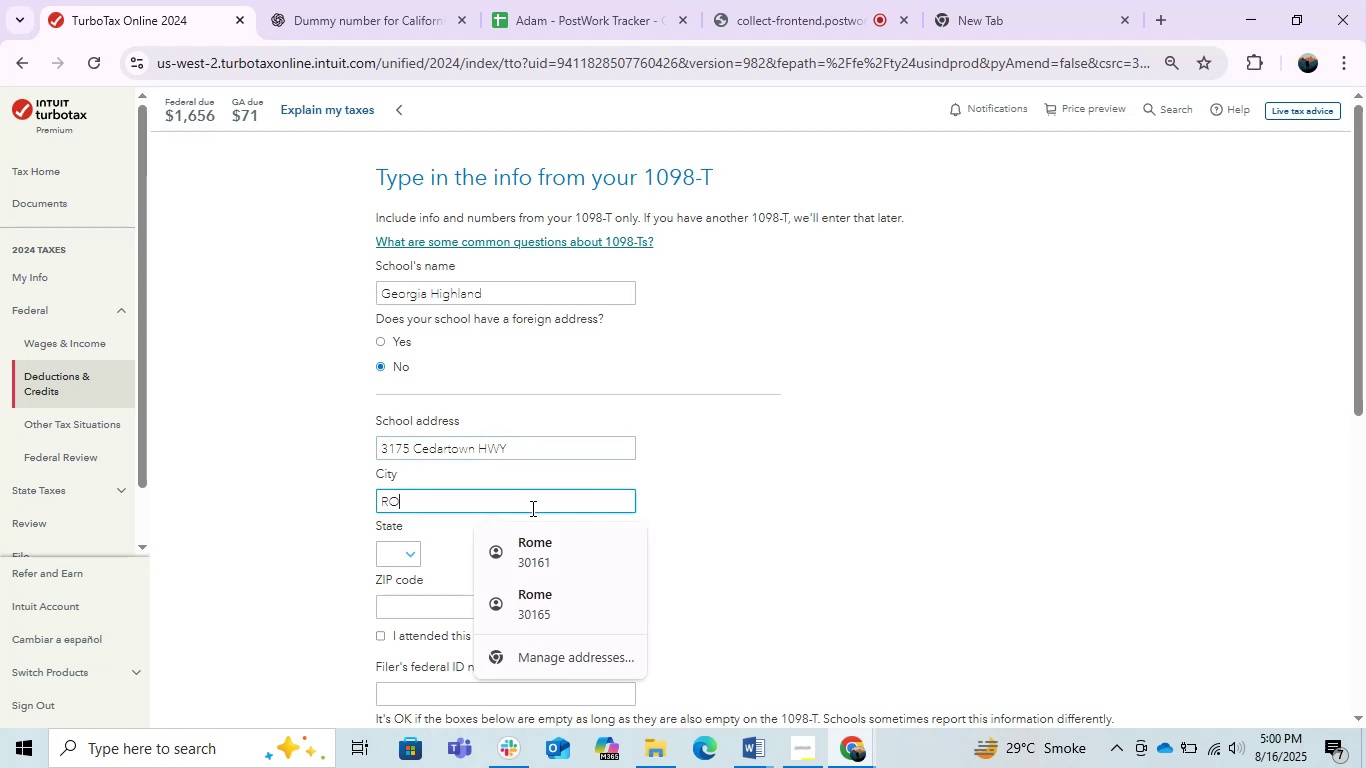 
key(Alt+Tab)
 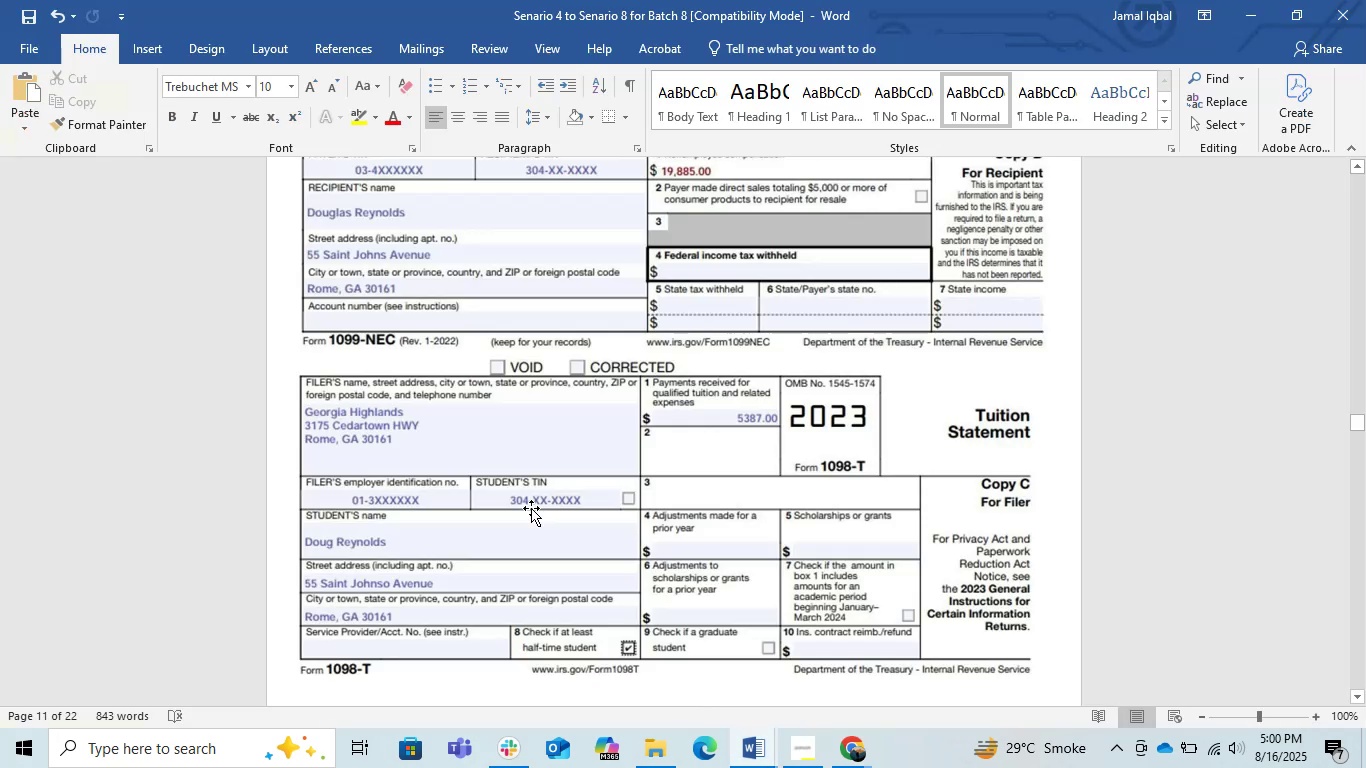 
key(Alt+AltLeft)
 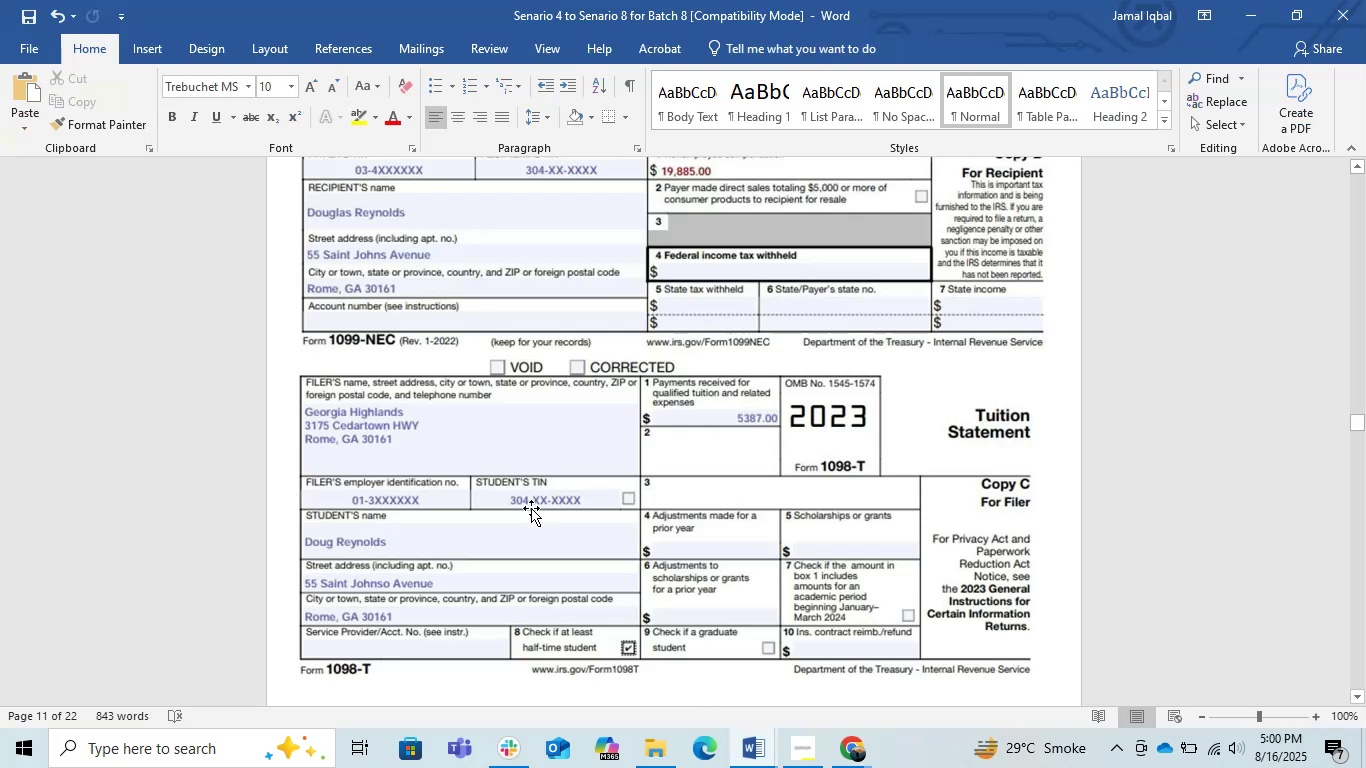 
key(Alt+Tab)
 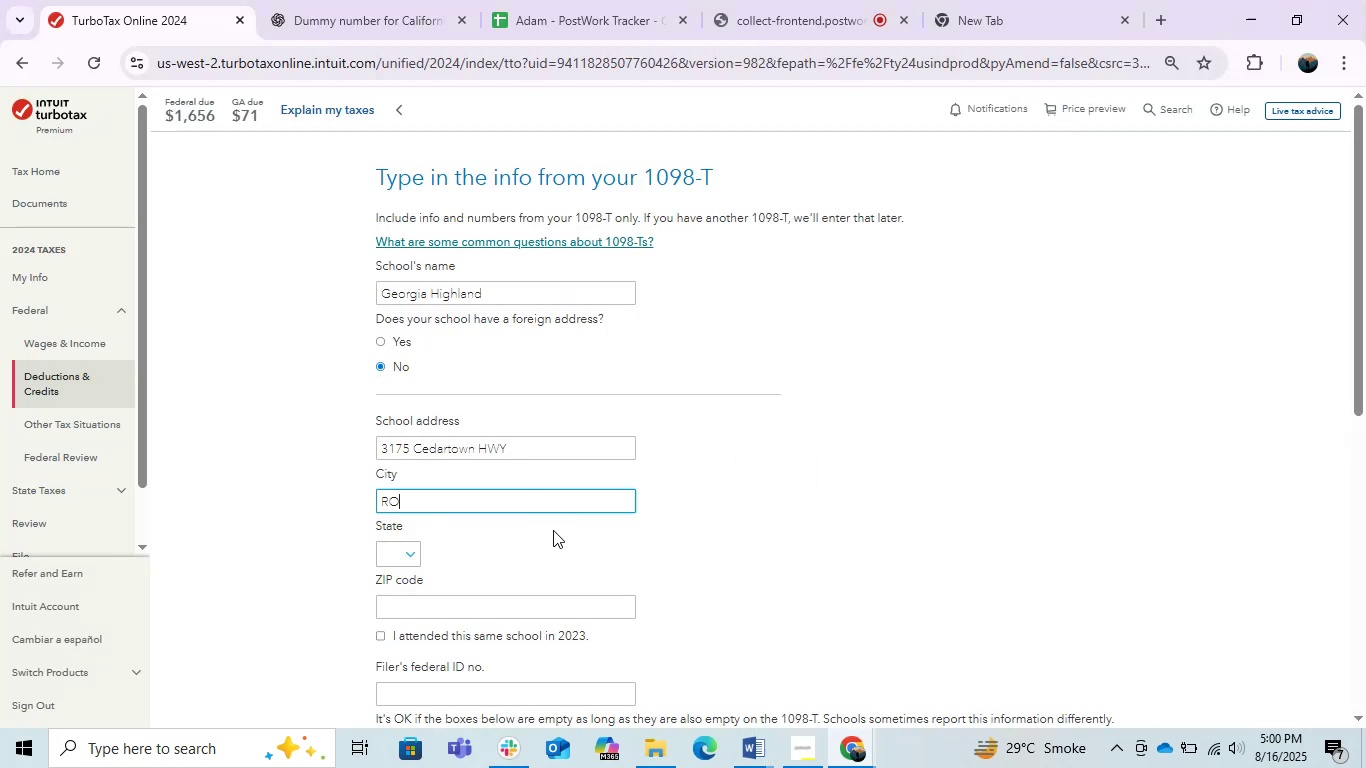 
left_click([516, 509])
 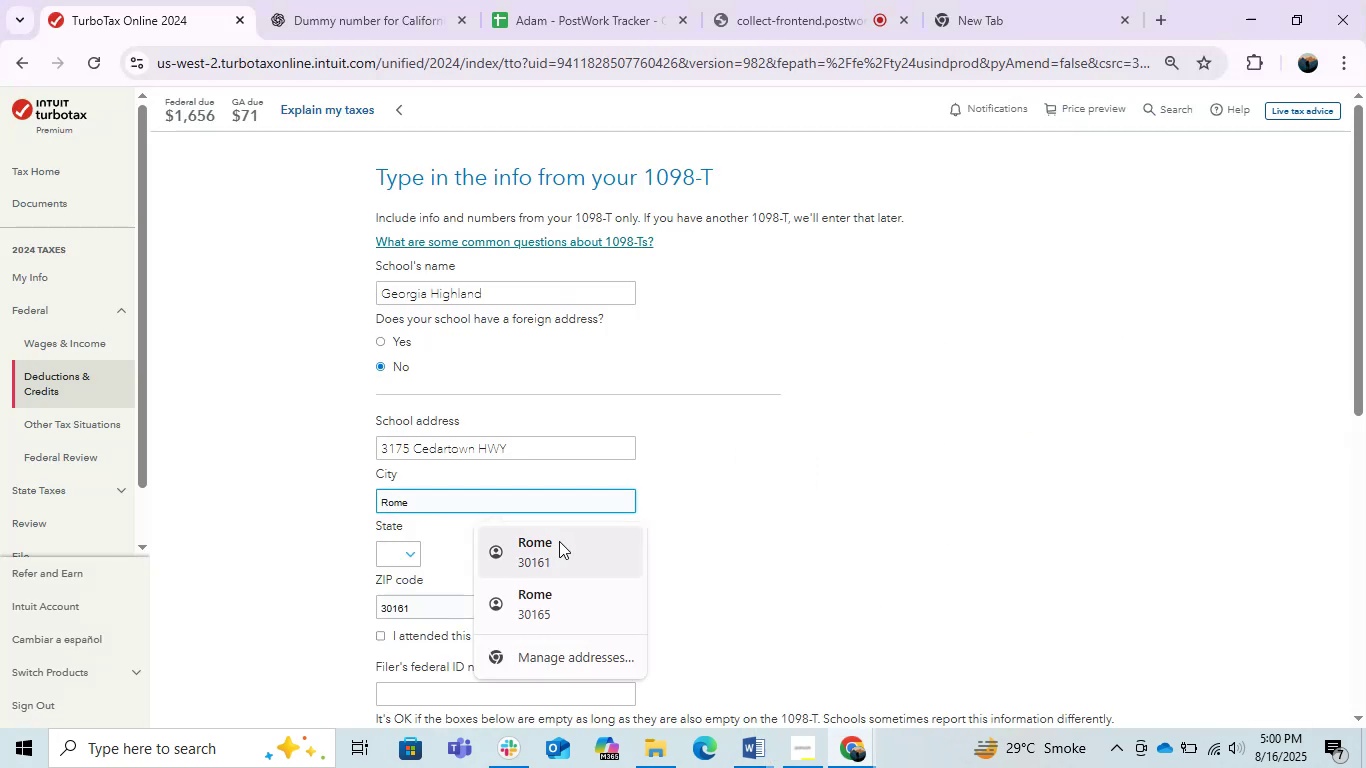 
left_click([548, 547])
 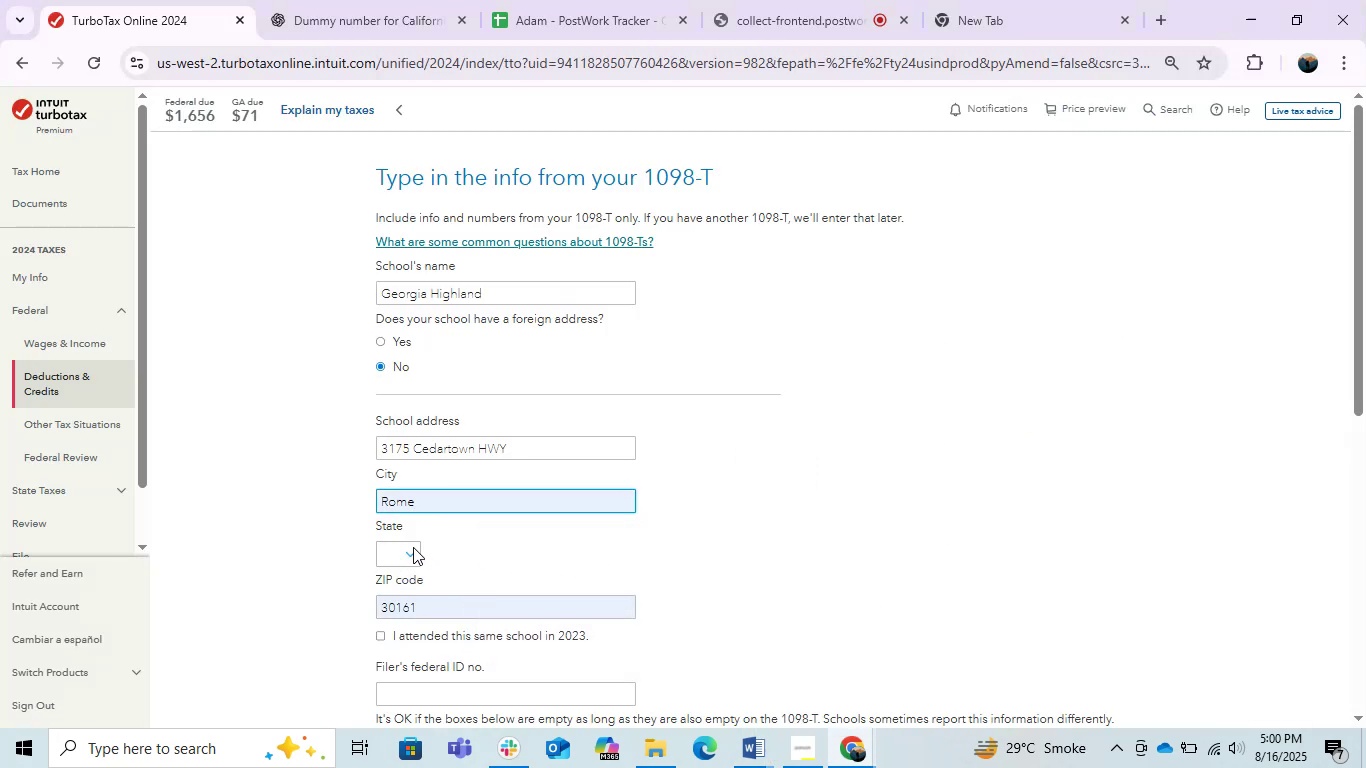 
left_click([409, 551])
 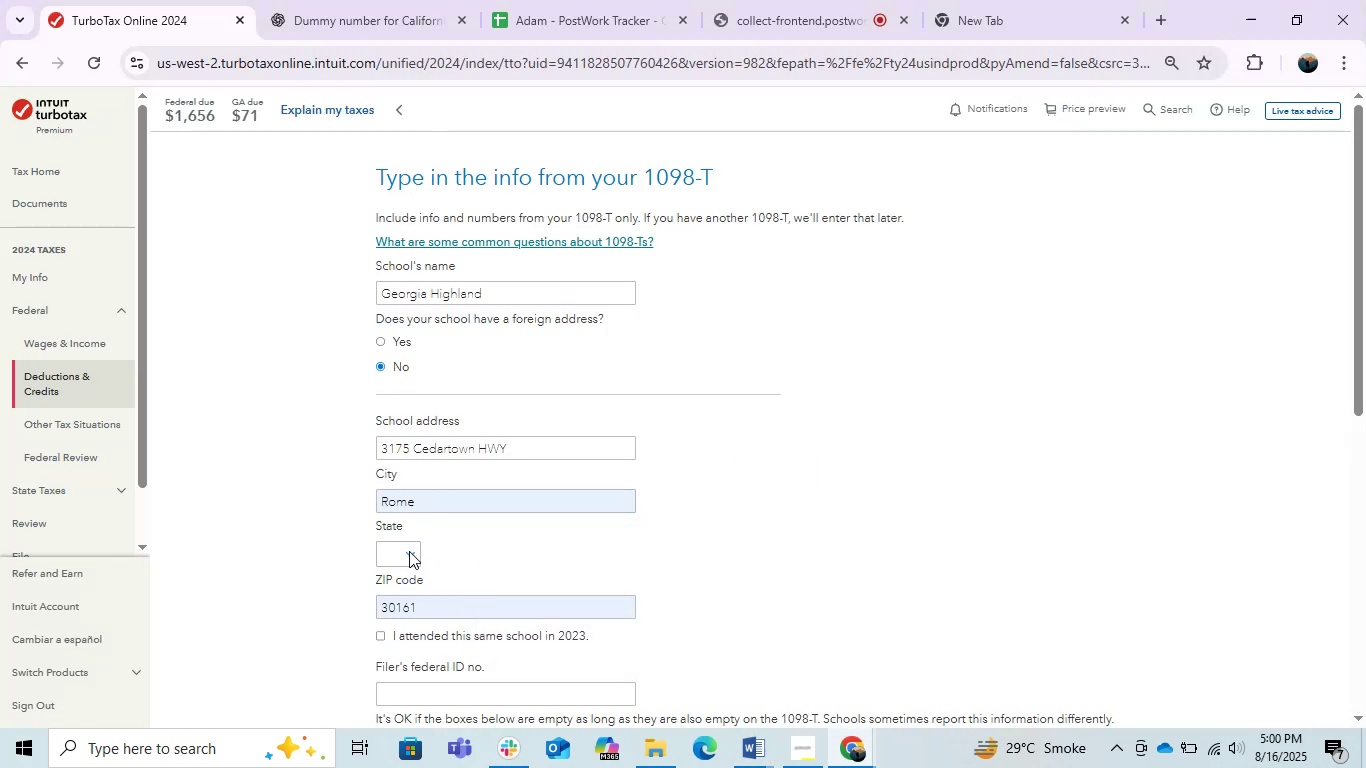 
double_click([722, 559])
 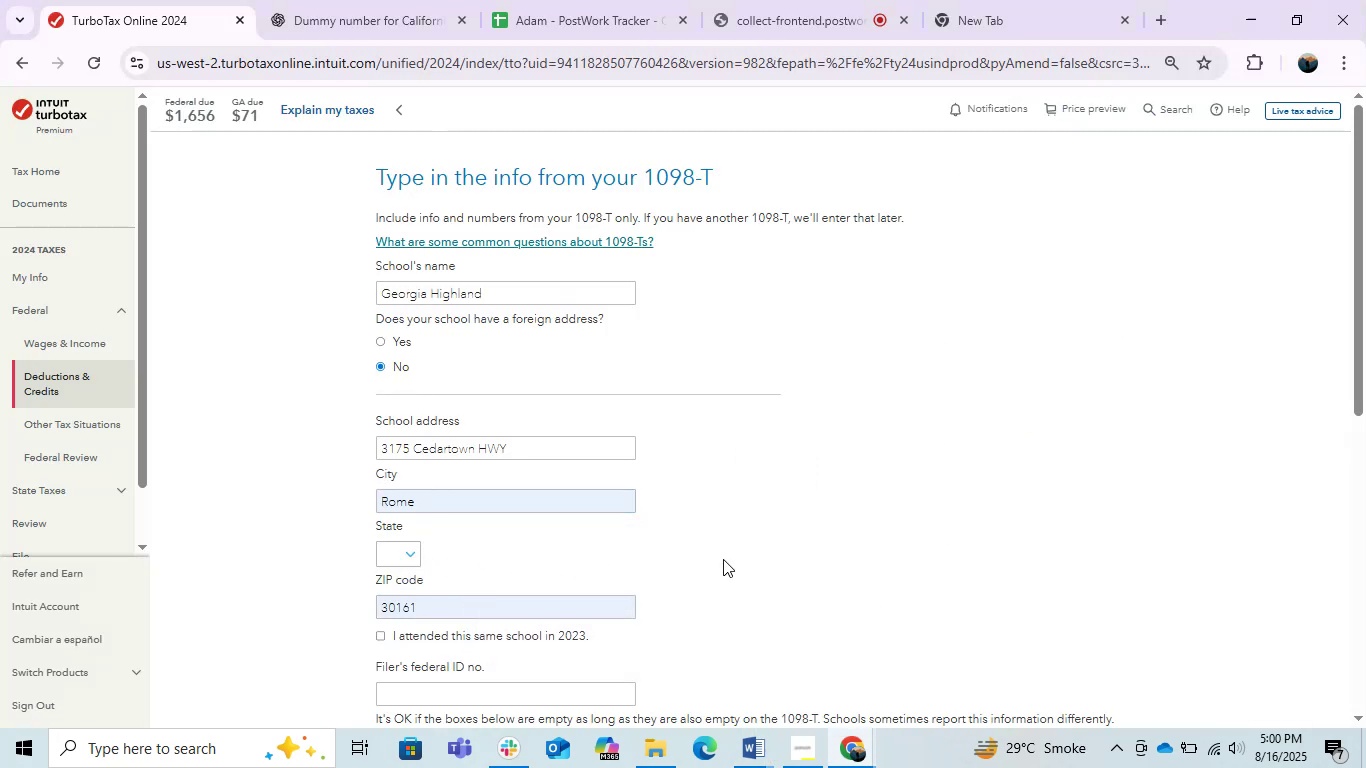 
key(Alt+Tab)
 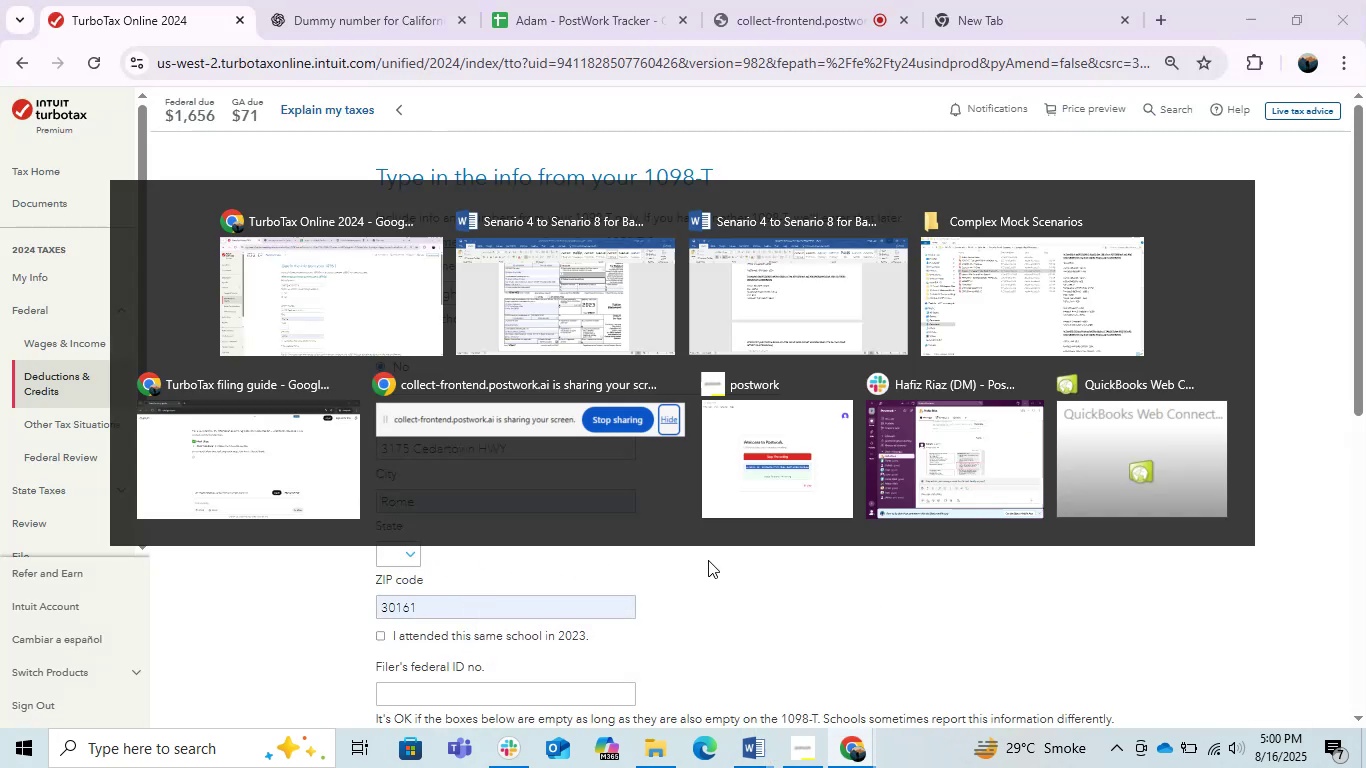 
key(Alt+AltLeft)
 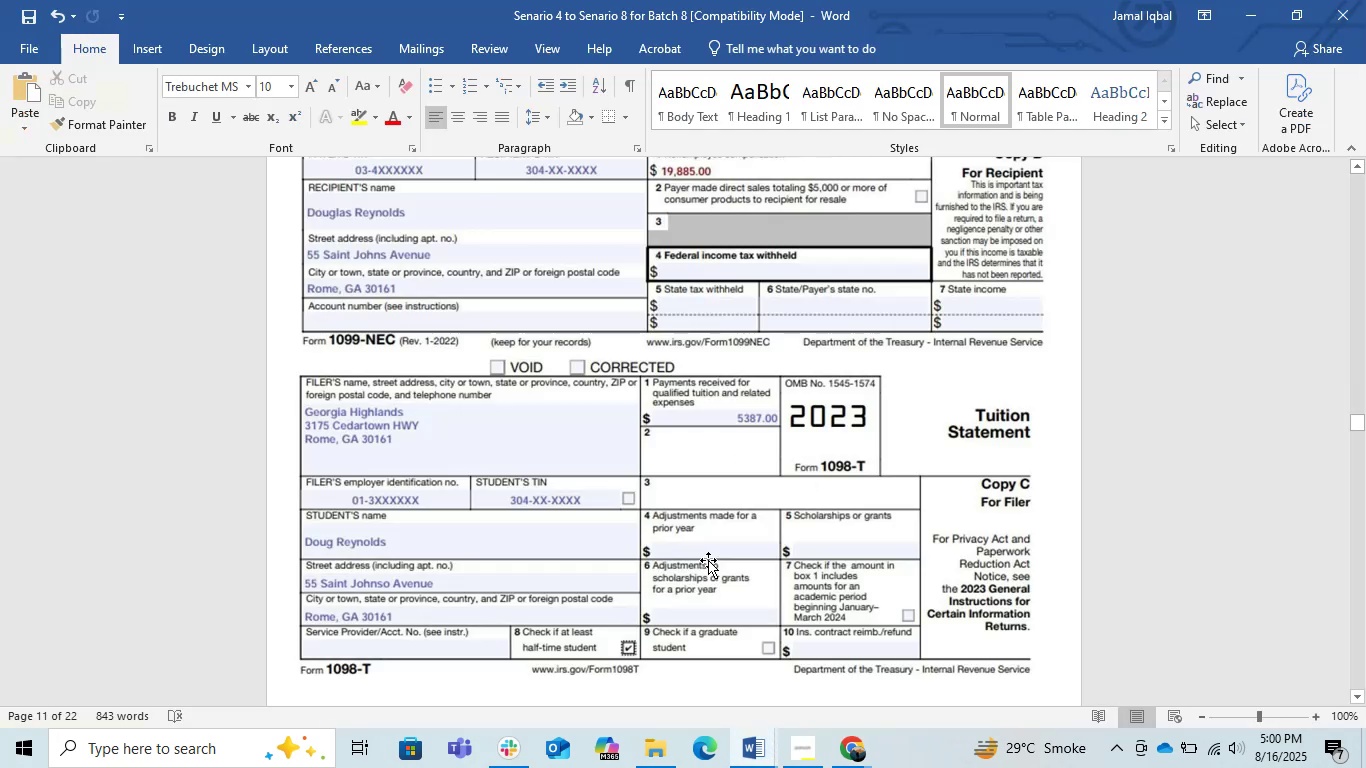 
key(Alt+Tab)
 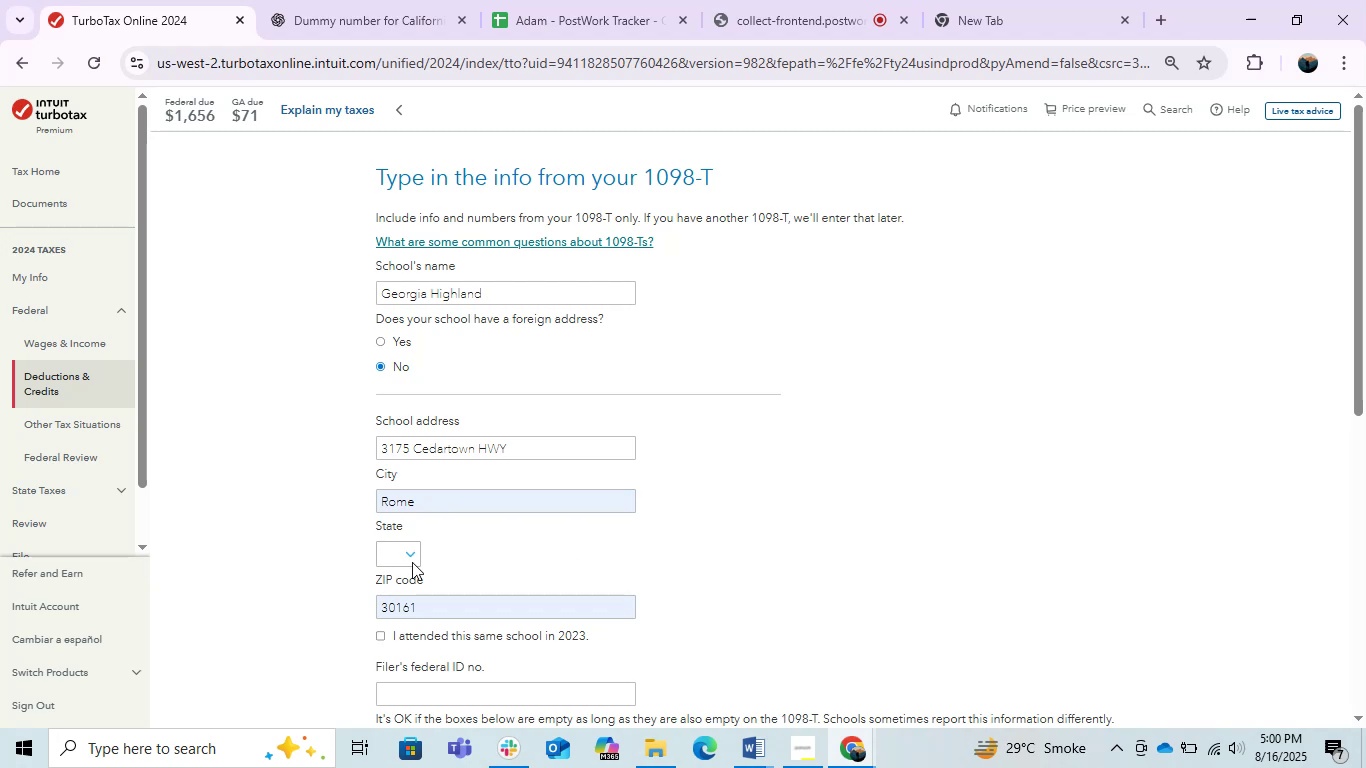 
left_click([397, 560])
 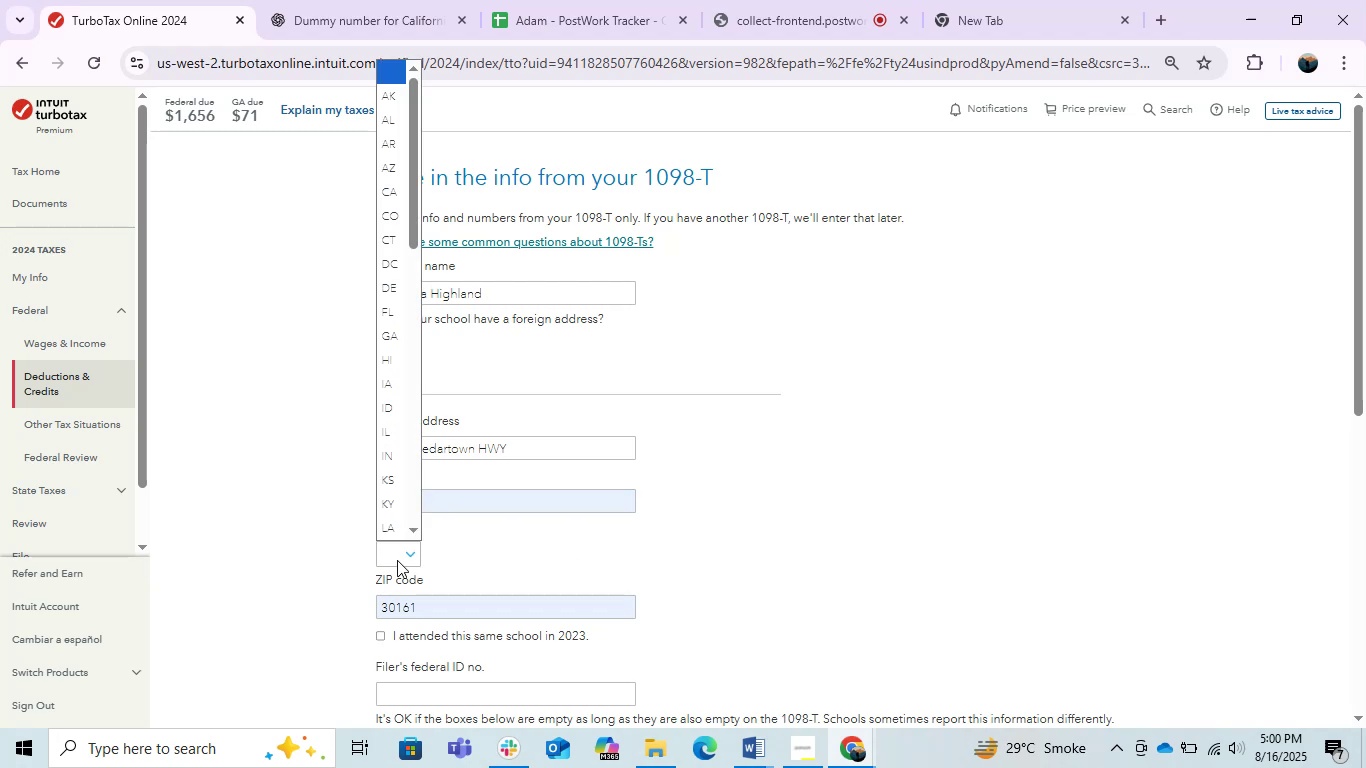 
key(G)
 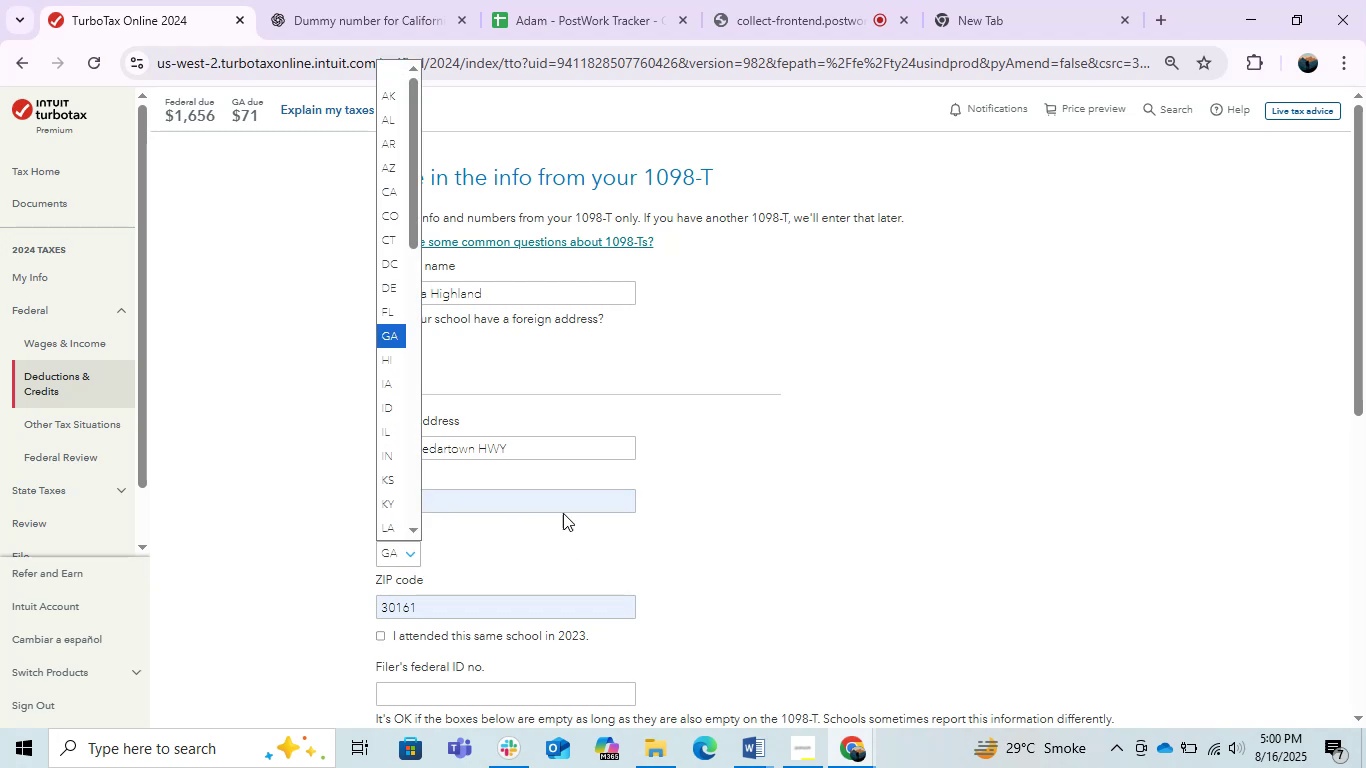 
left_click([612, 524])
 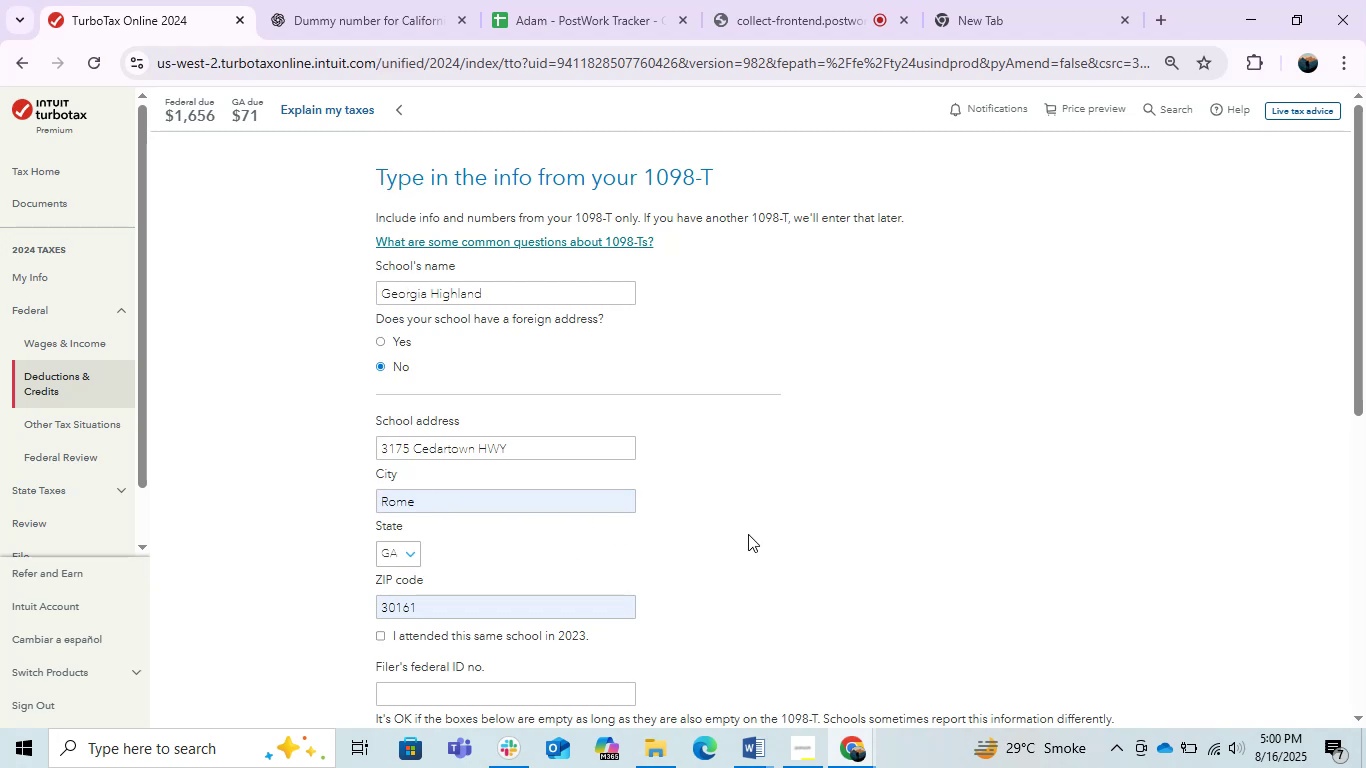 
key(Alt+AltLeft)
 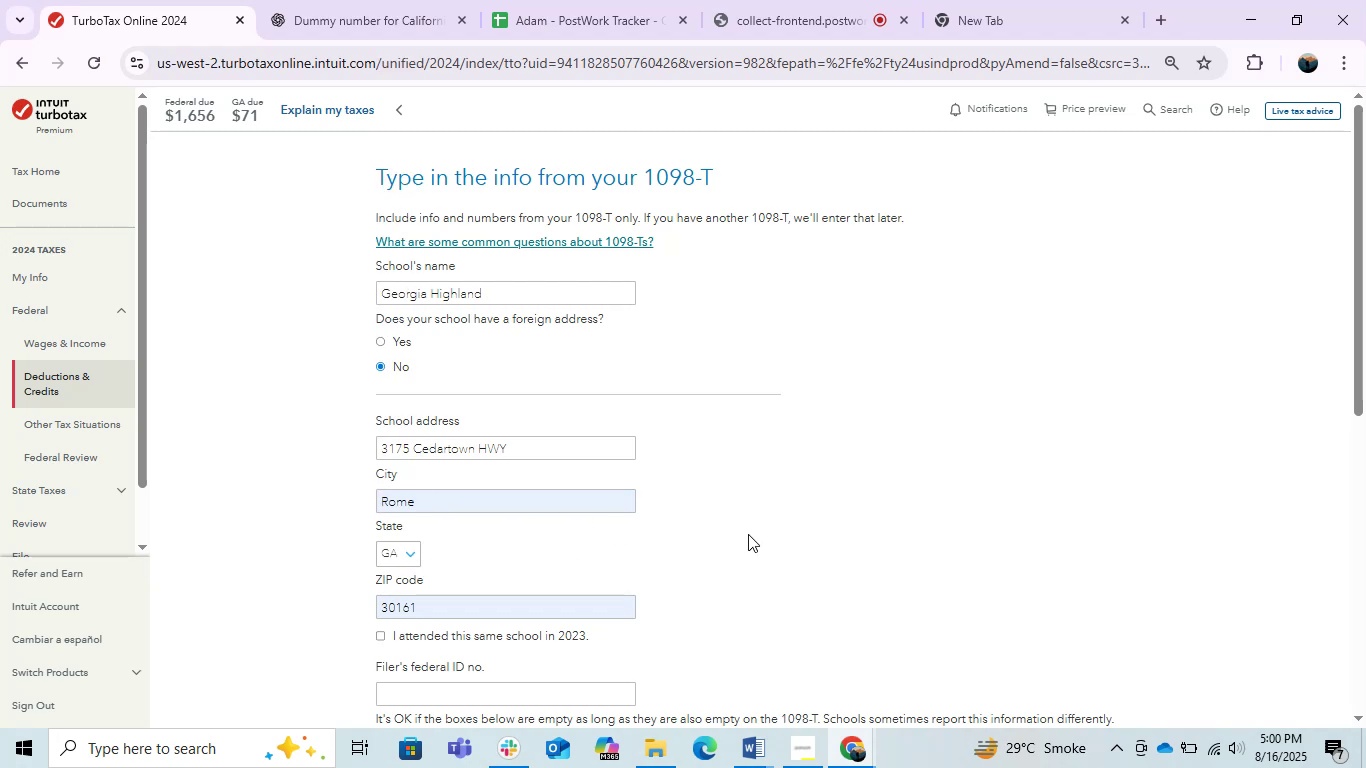 
key(Alt+Tab)
 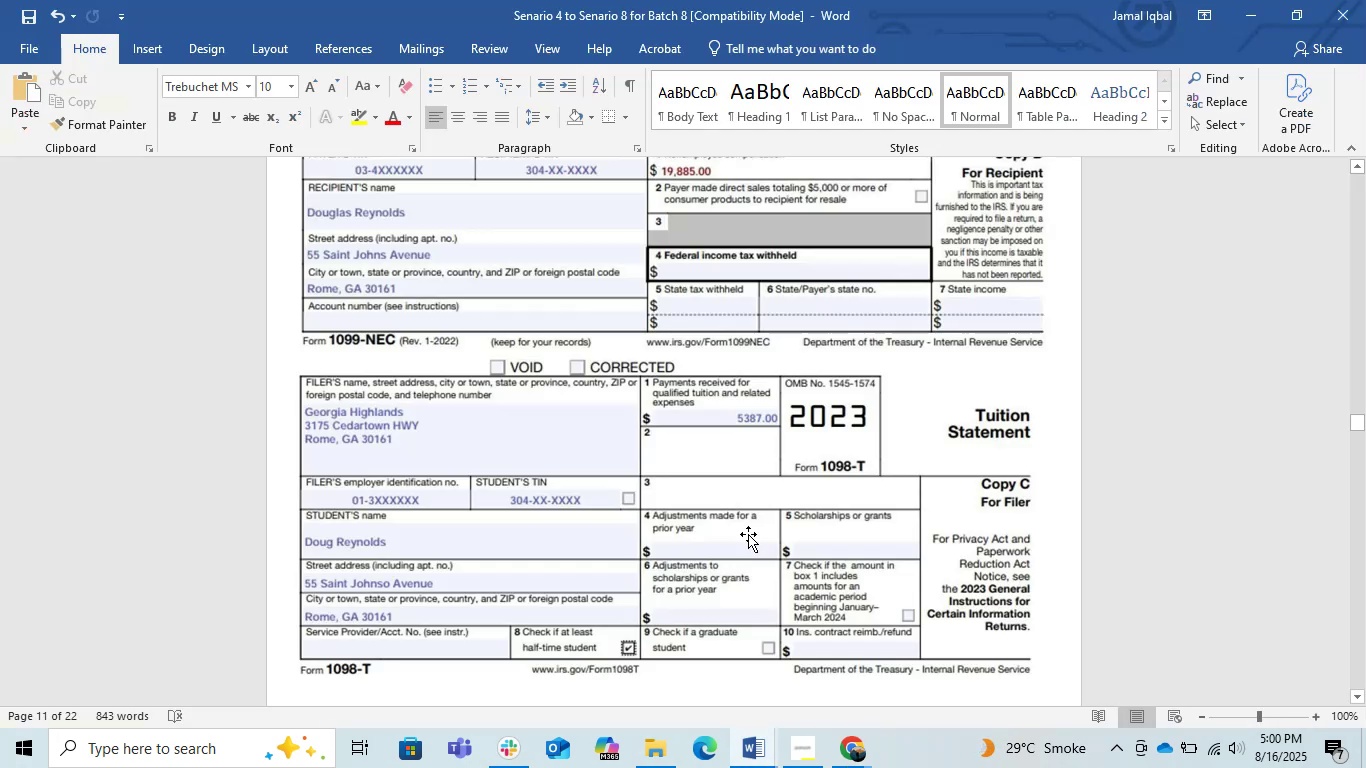 
key(Alt+AltLeft)
 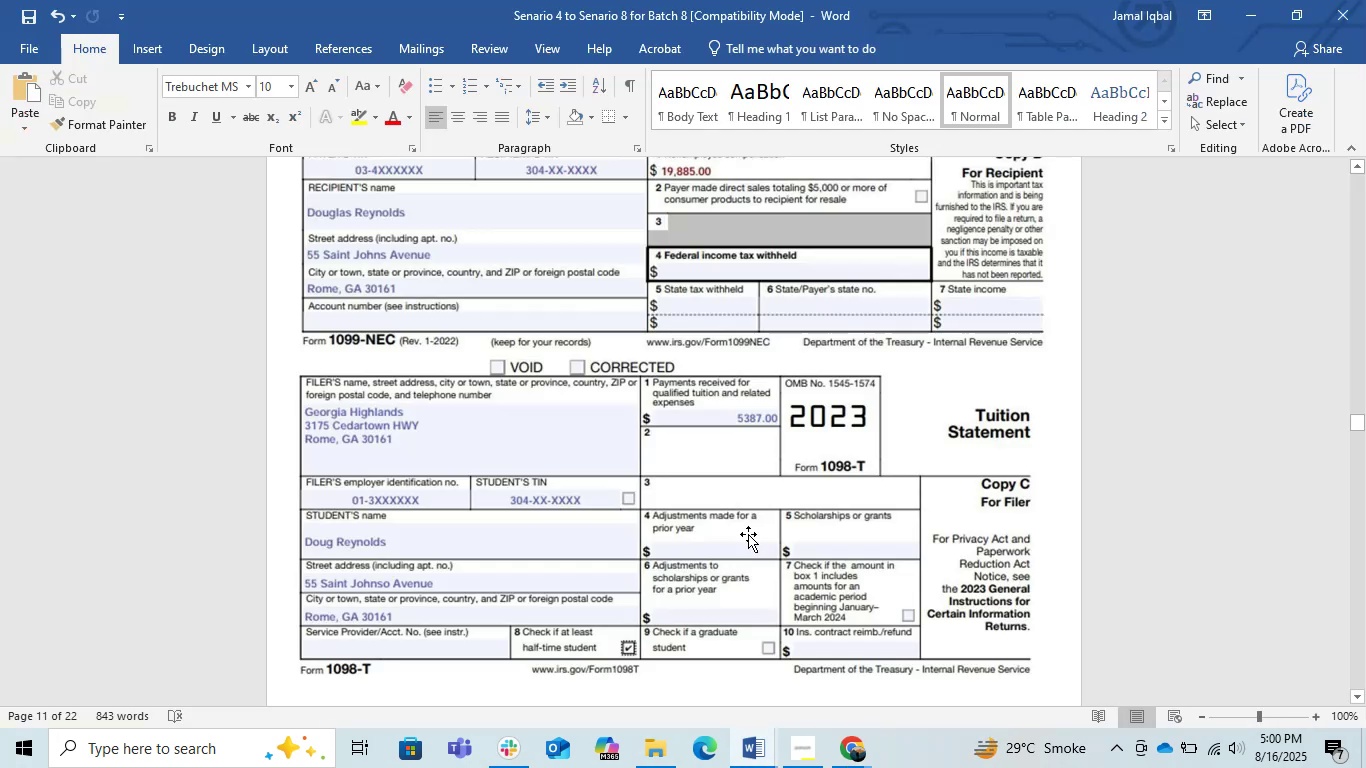 
key(Alt+Tab)
 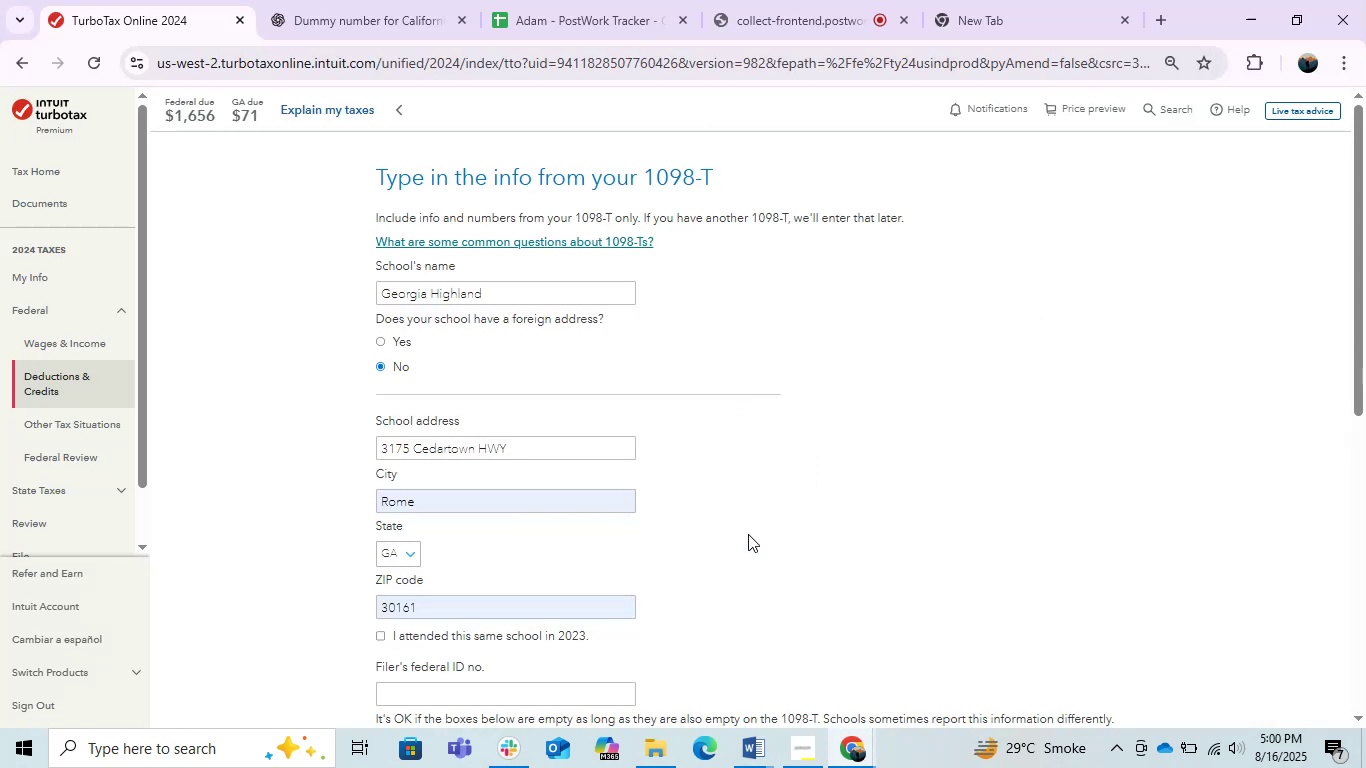 
scroll: coordinate [748, 534], scroll_direction: down, amount: 1.0
 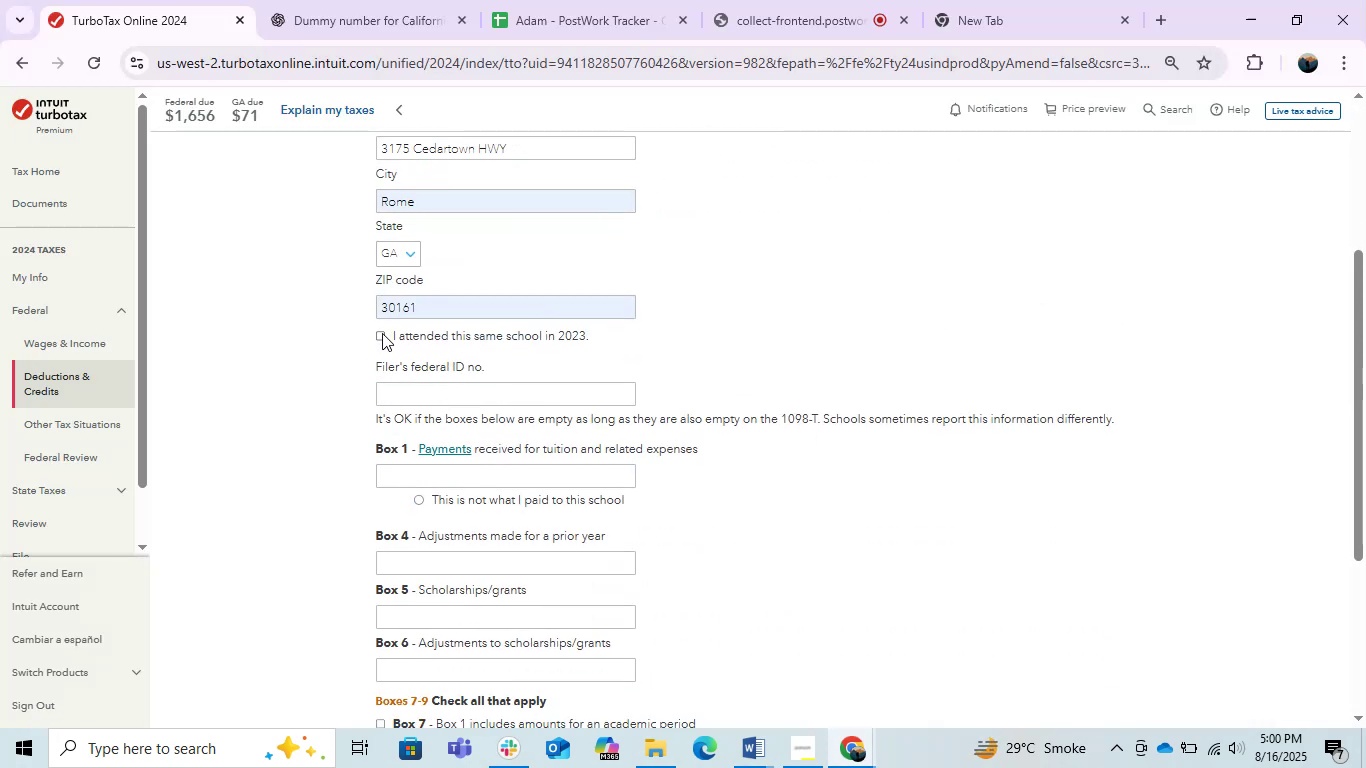 
left_click([455, 388])
 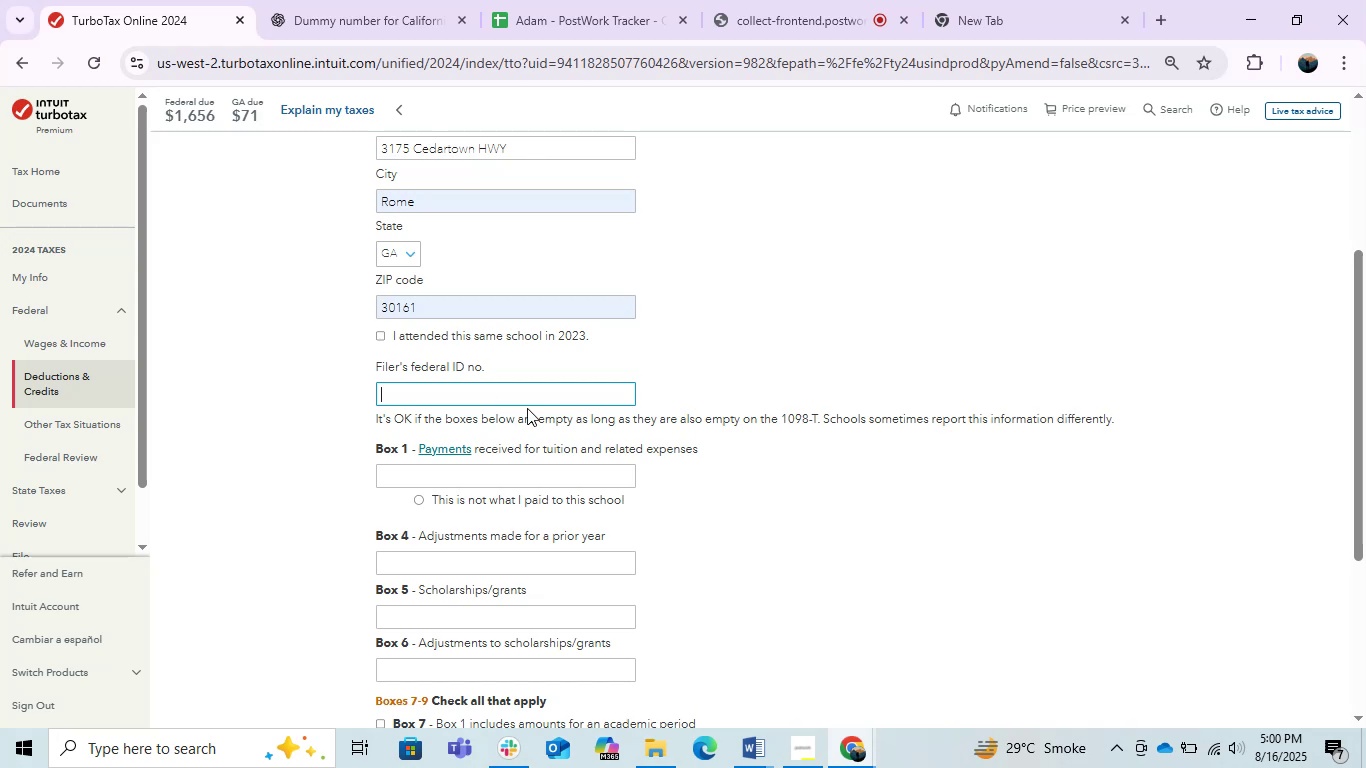 
key(Alt+AltLeft)
 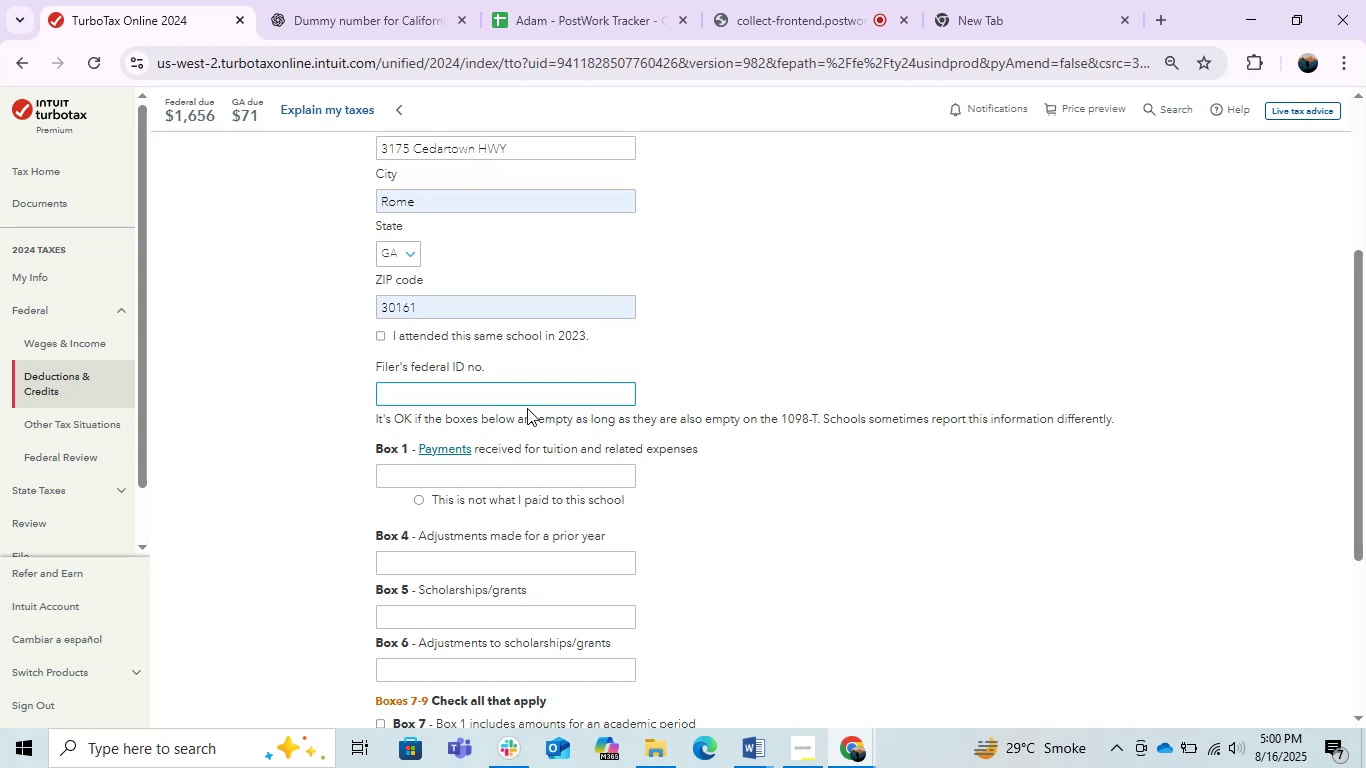 
key(Alt+Tab)
 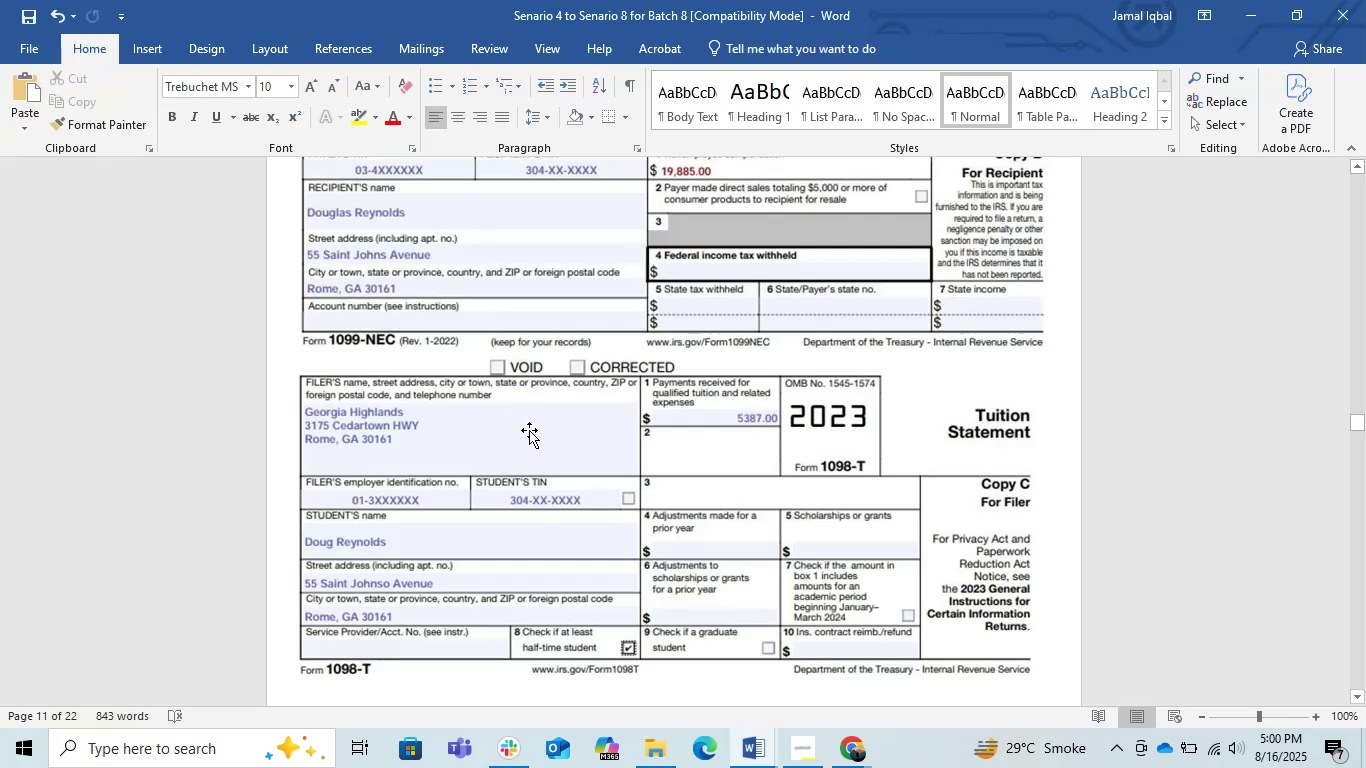 
wait(7.09)
 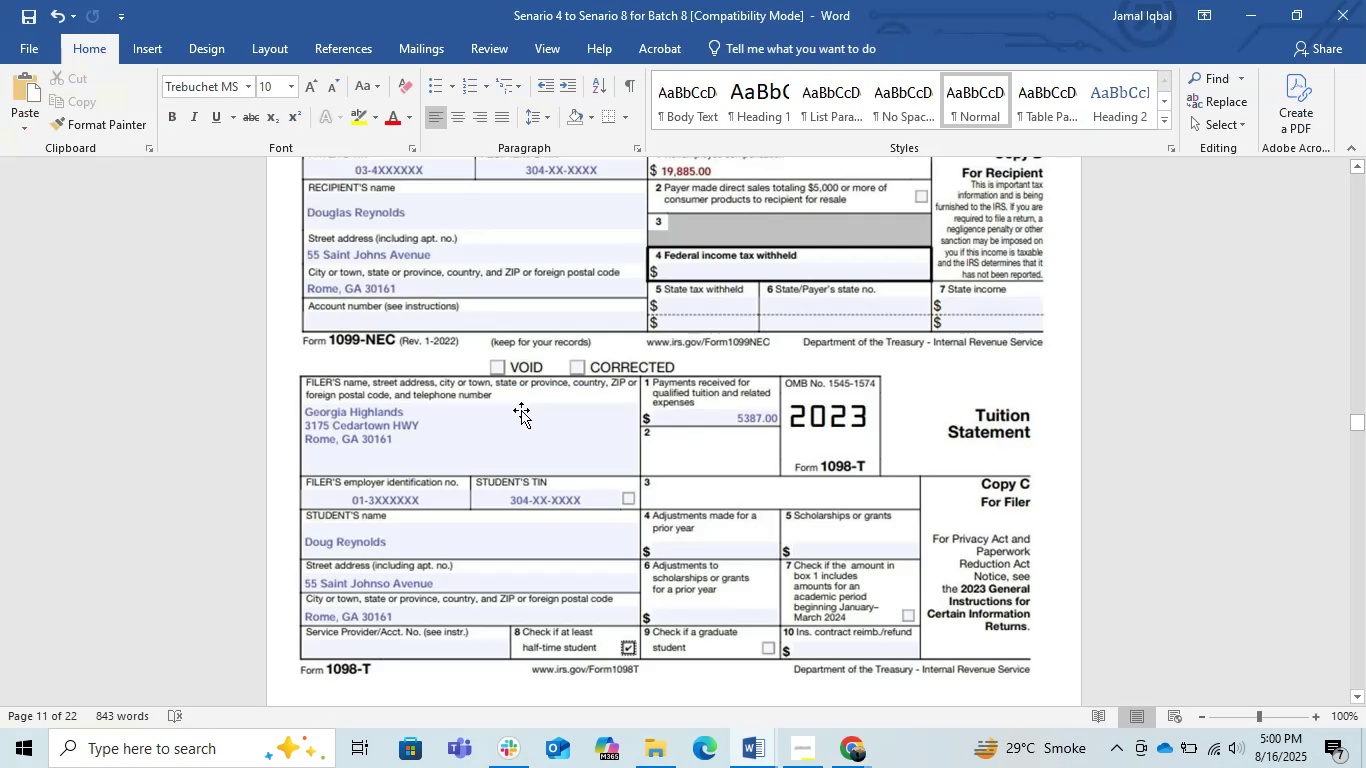 
key(Alt+AltLeft)
 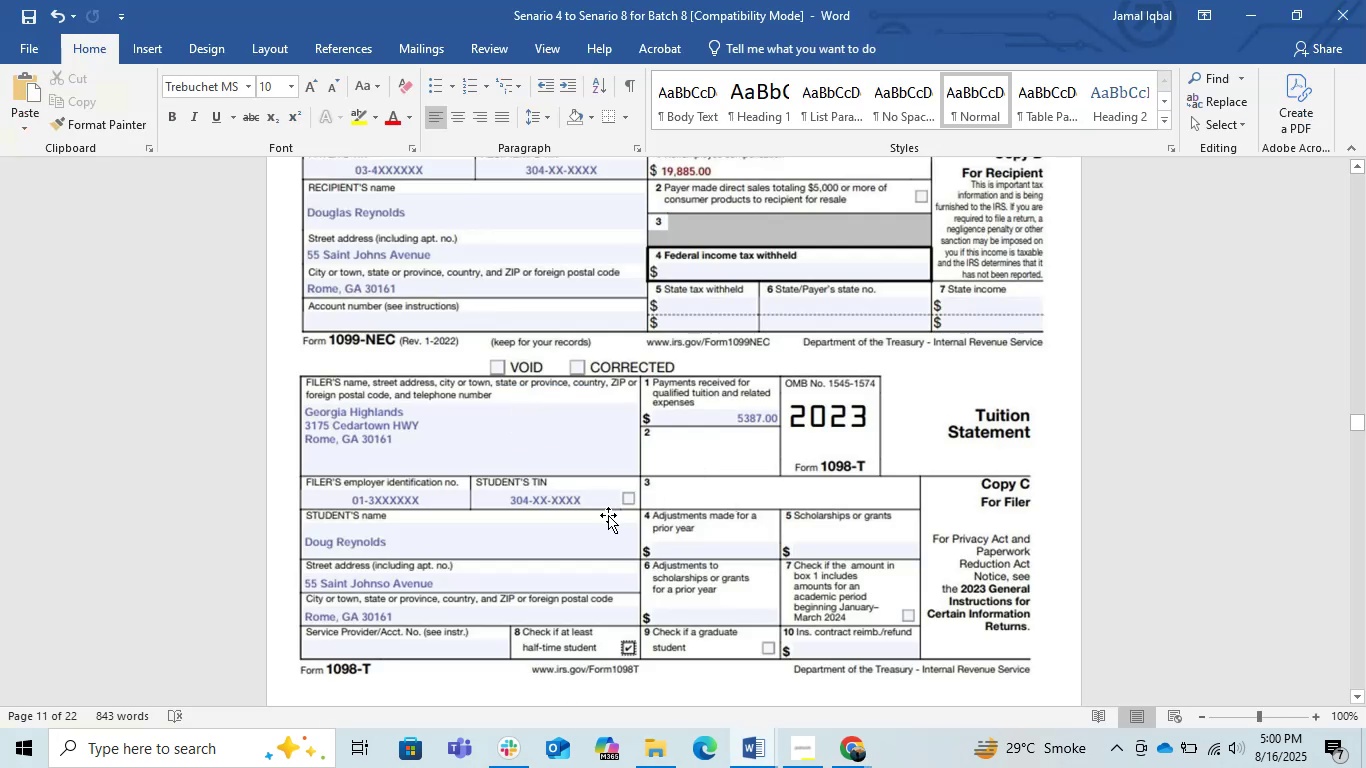 
key(Alt+Tab)
 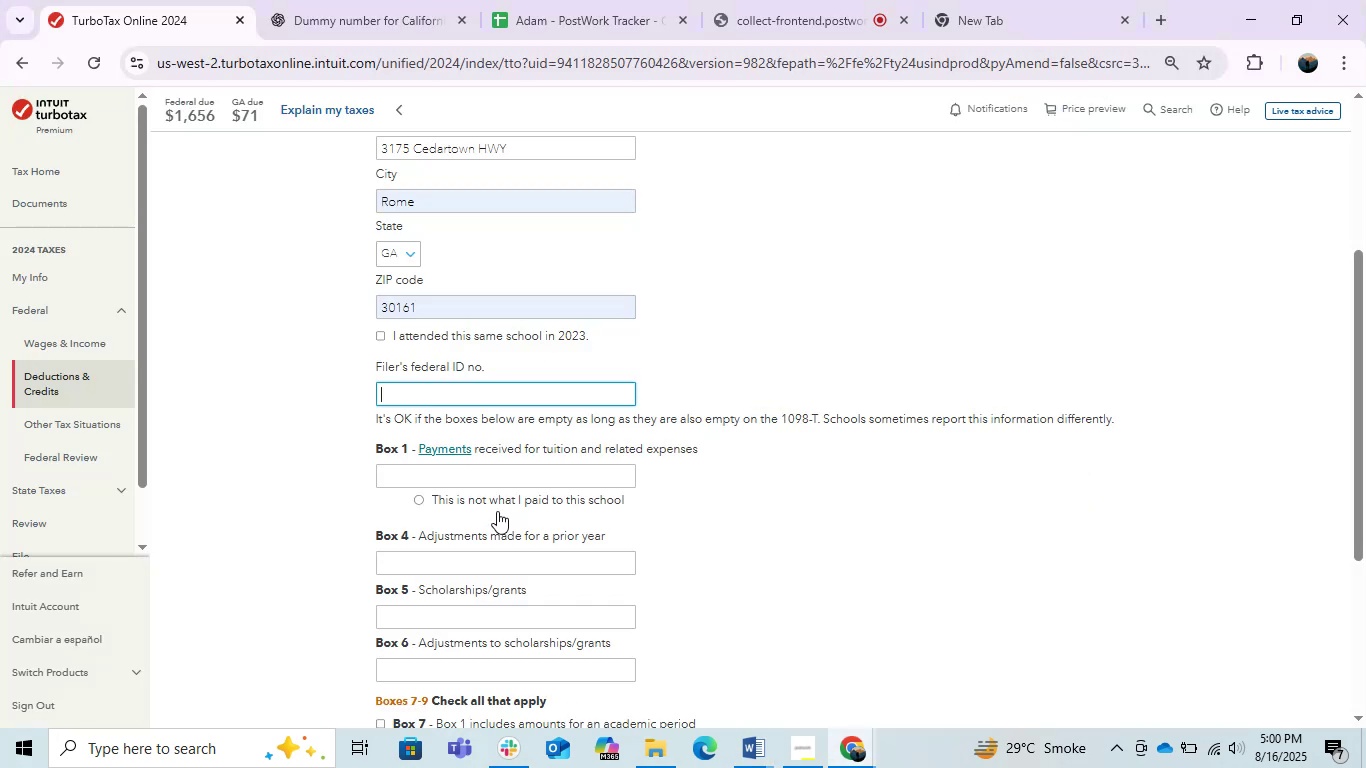 
scroll: coordinate [497, 511], scroll_direction: down, amount: 1.0
 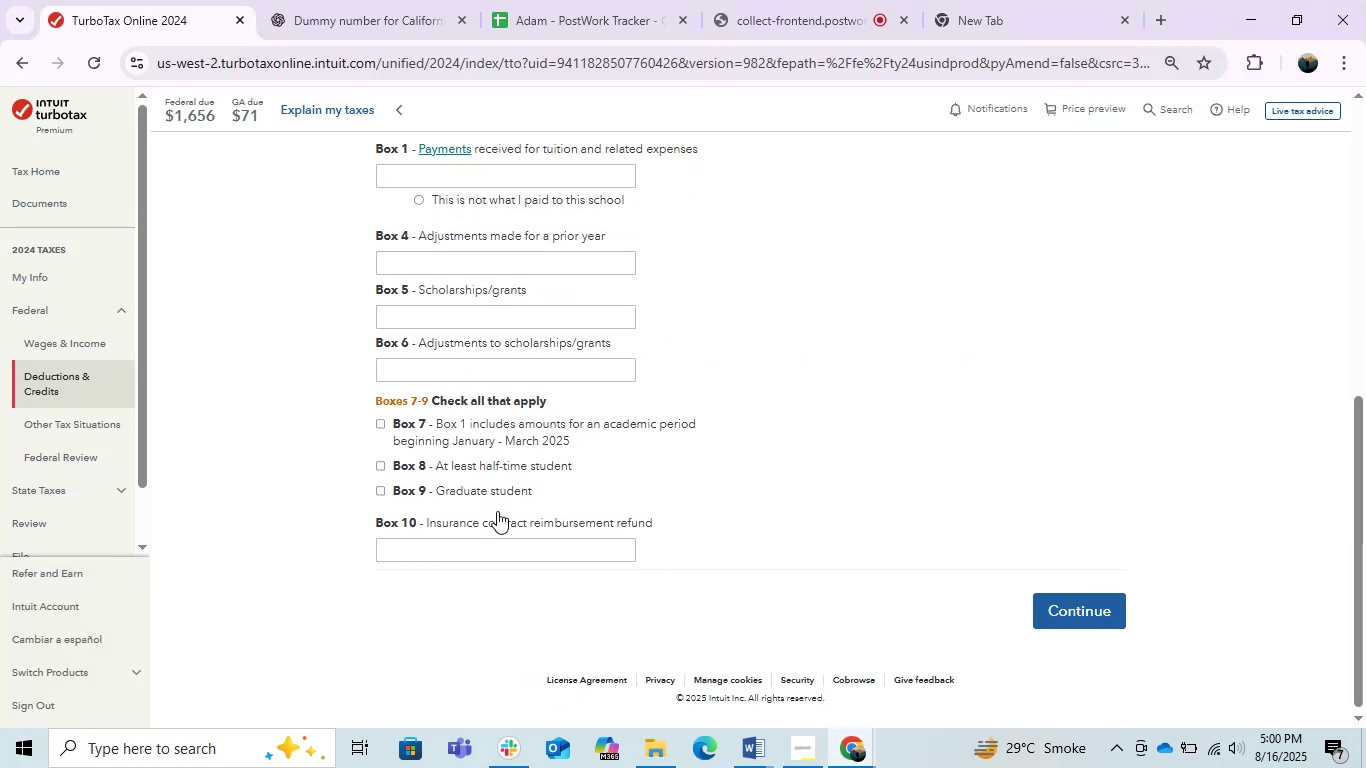 
scroll: coordinate [497, 511], scroll_direction: up, amount: 1.0
 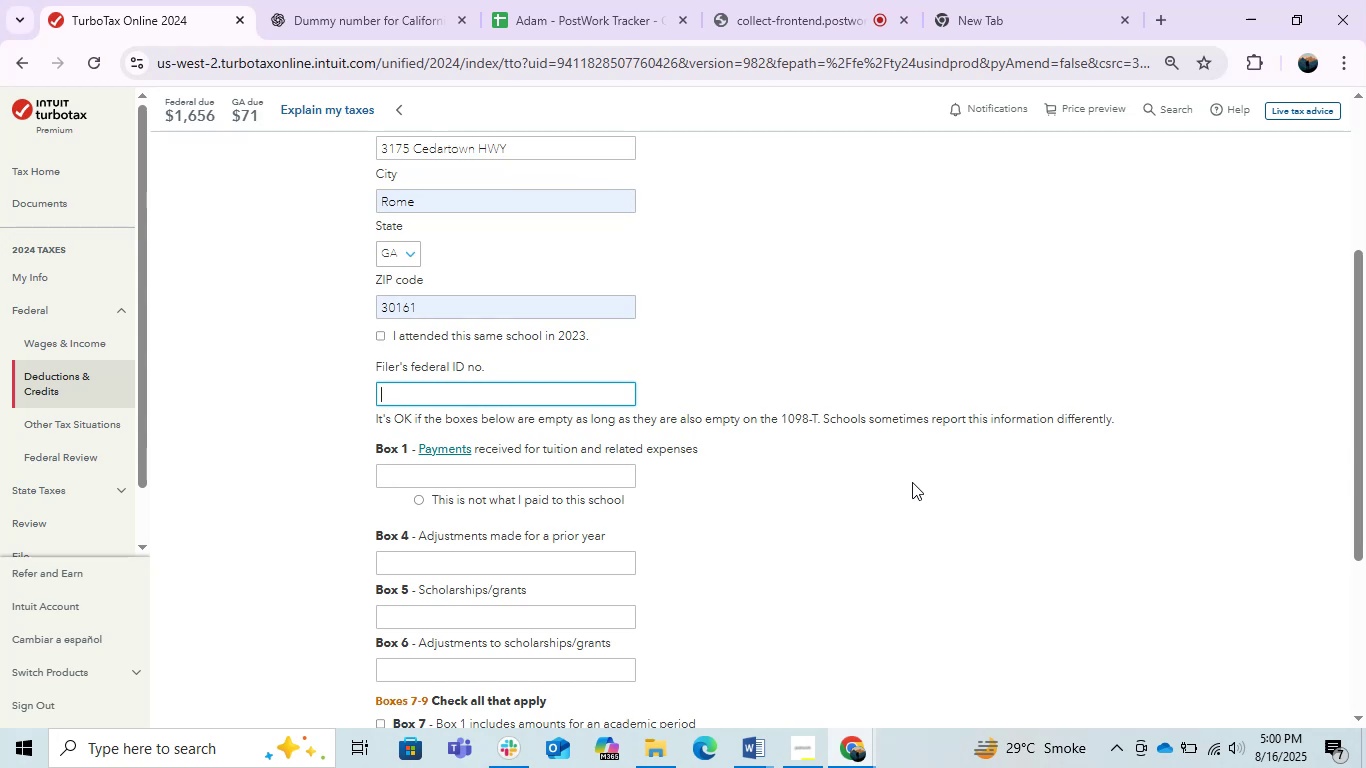 
key(Alt+AltLeft)
 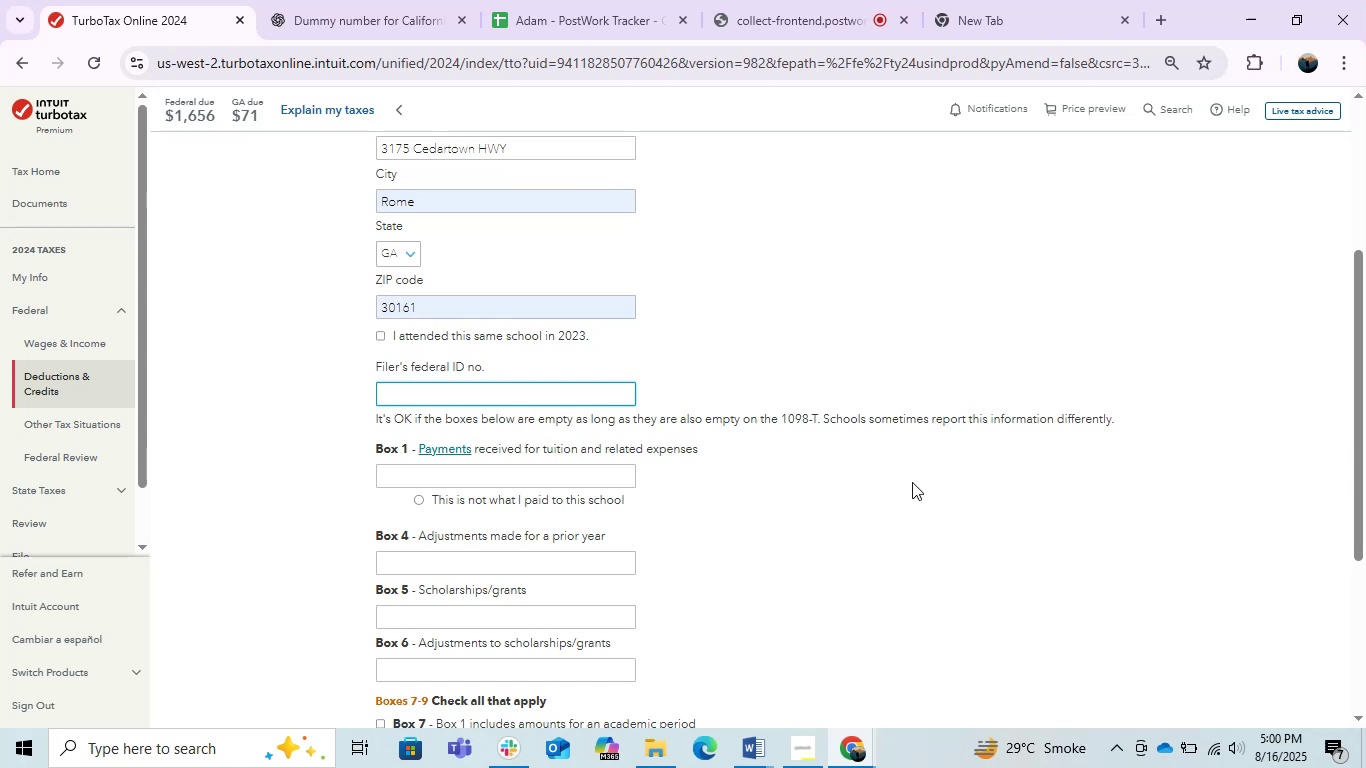 
key(Alt+Tab)
 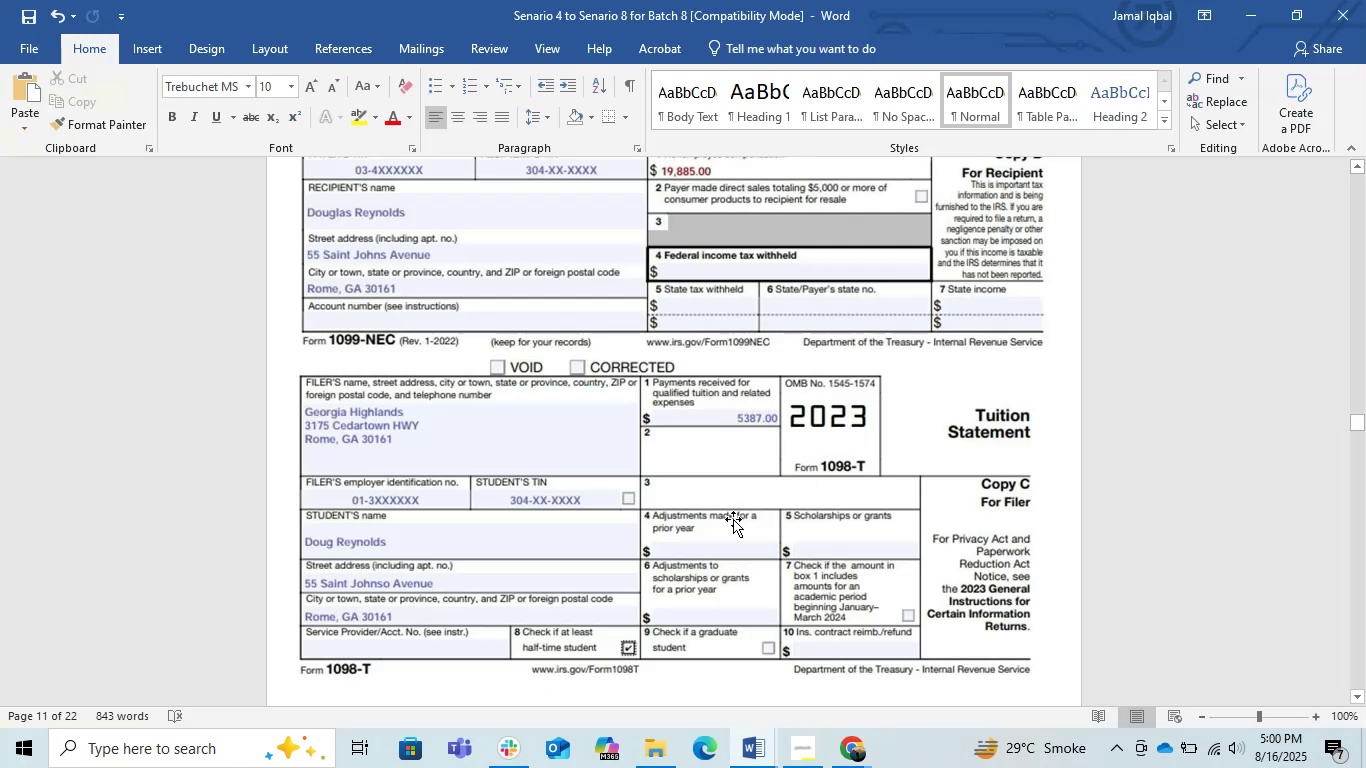 
scroll: coordinate [663, 537], scroll_direction: down, amount: 1.0
 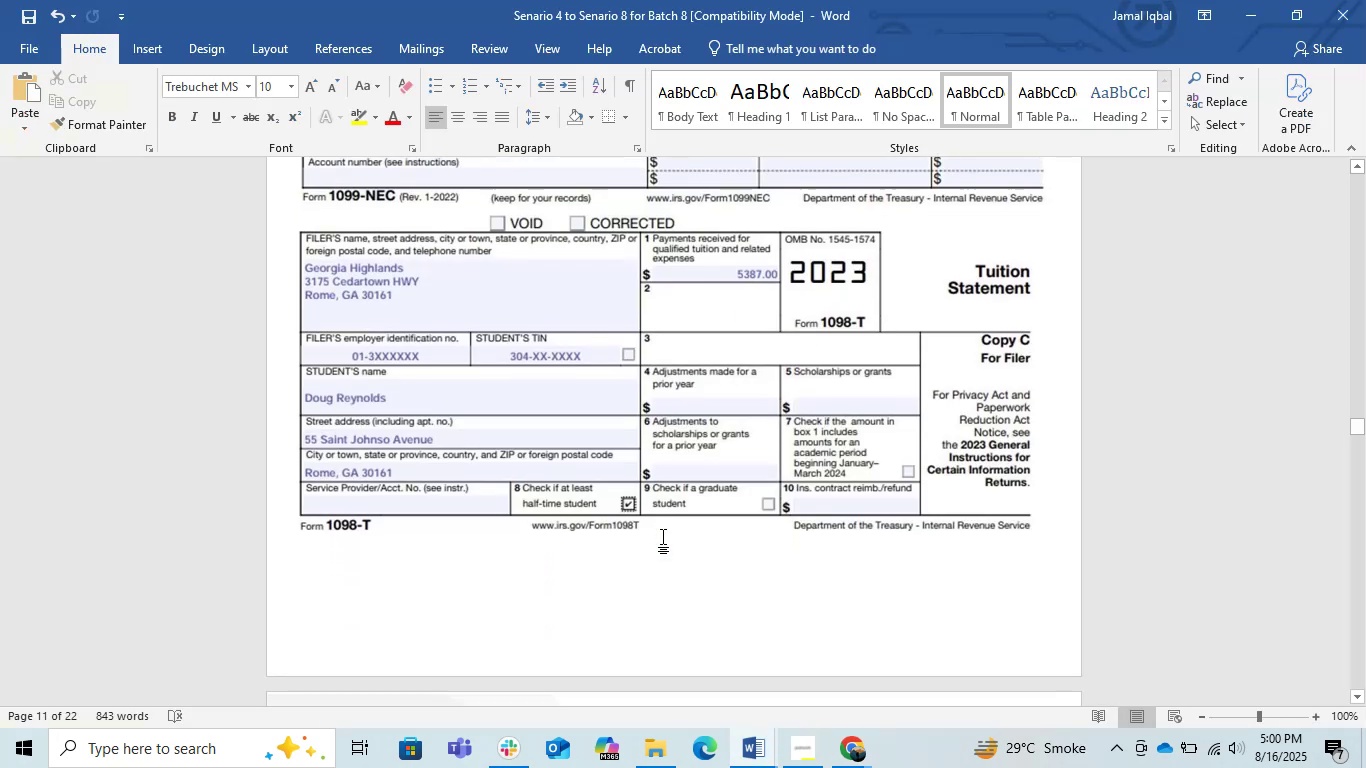 
scroll: coordinate [663, 537], scroll_direction: up, amount: 1.0
 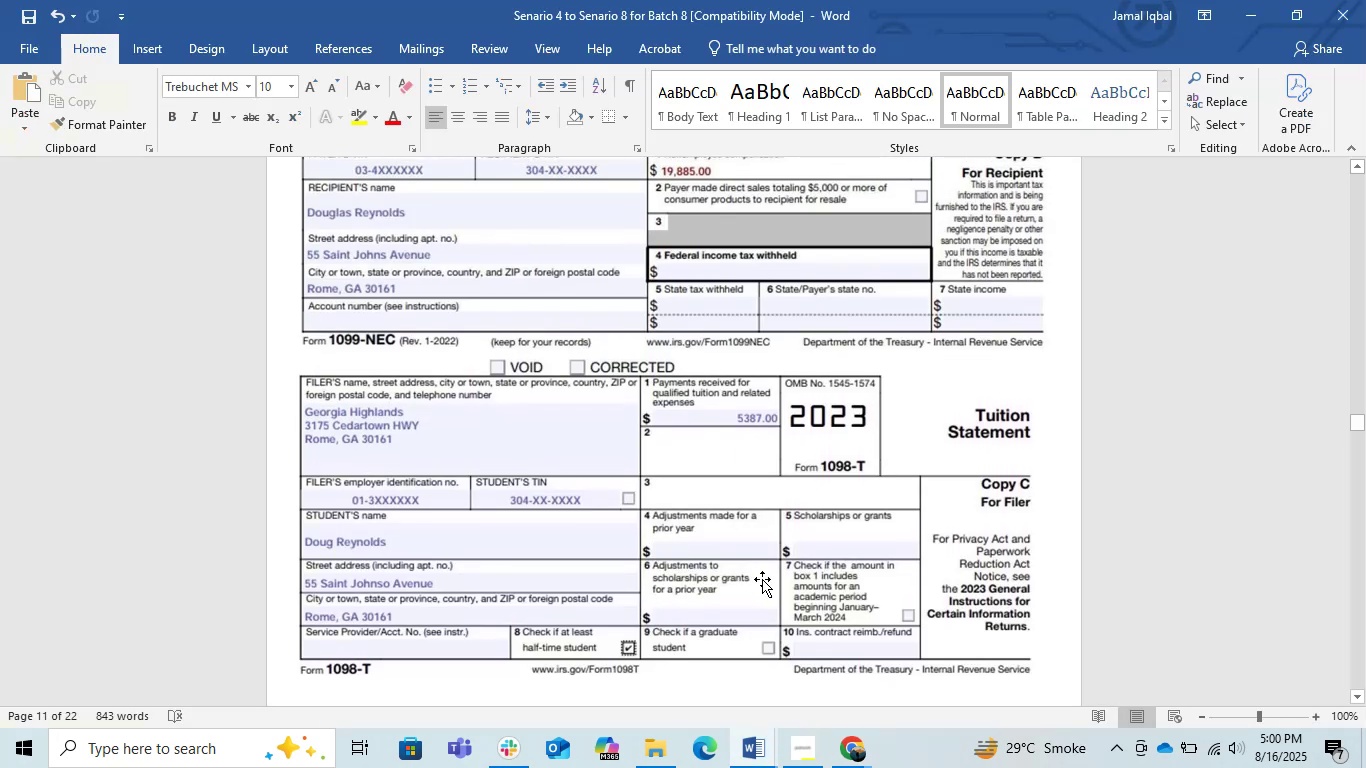 
key(Alt+Tab)
 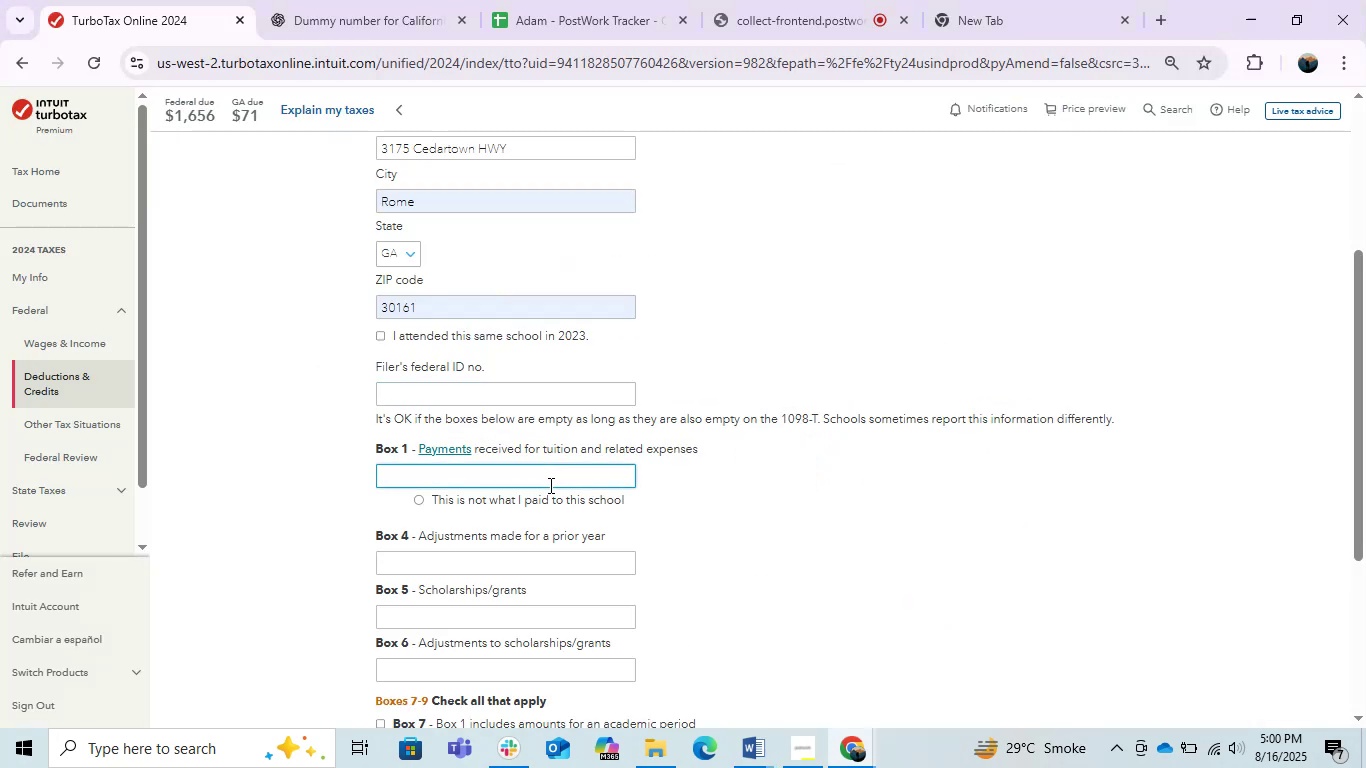 
key(Numpad5)
 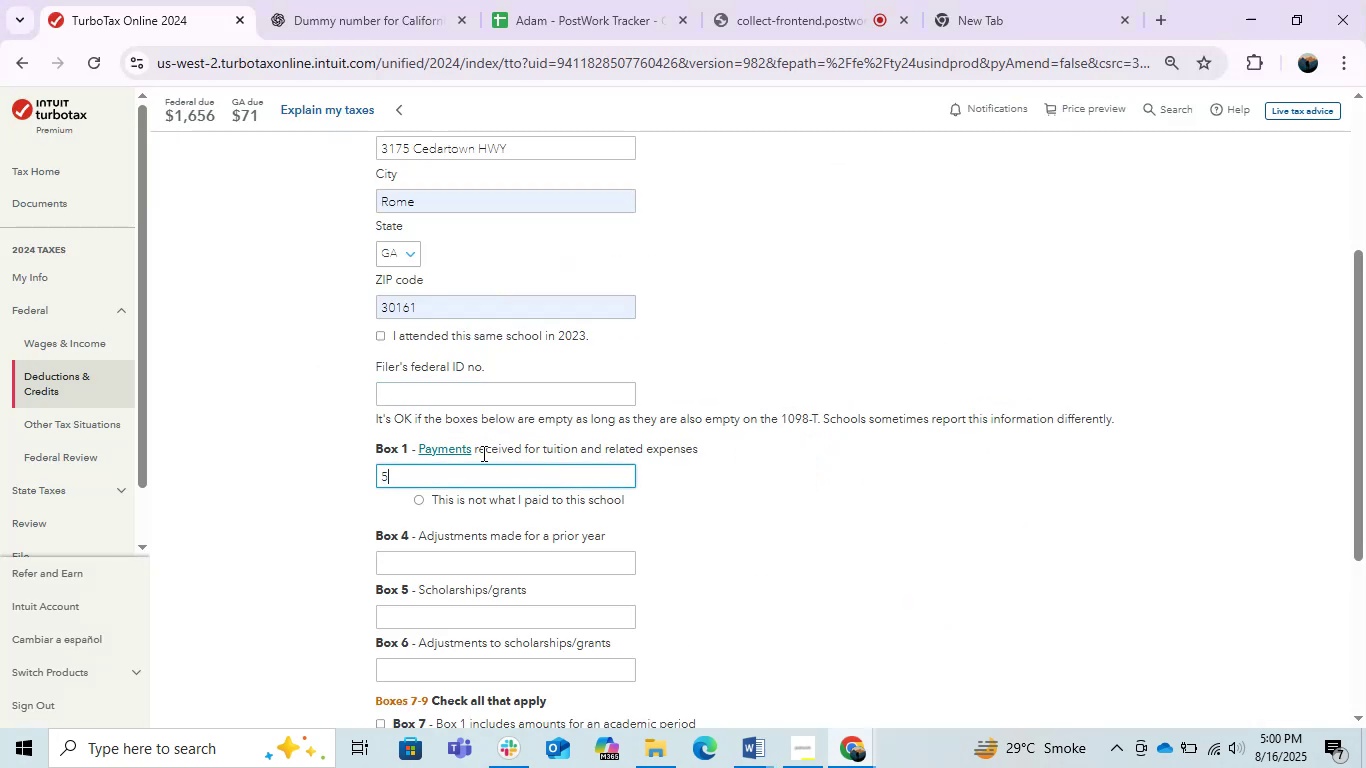 
key(Numpad3)
 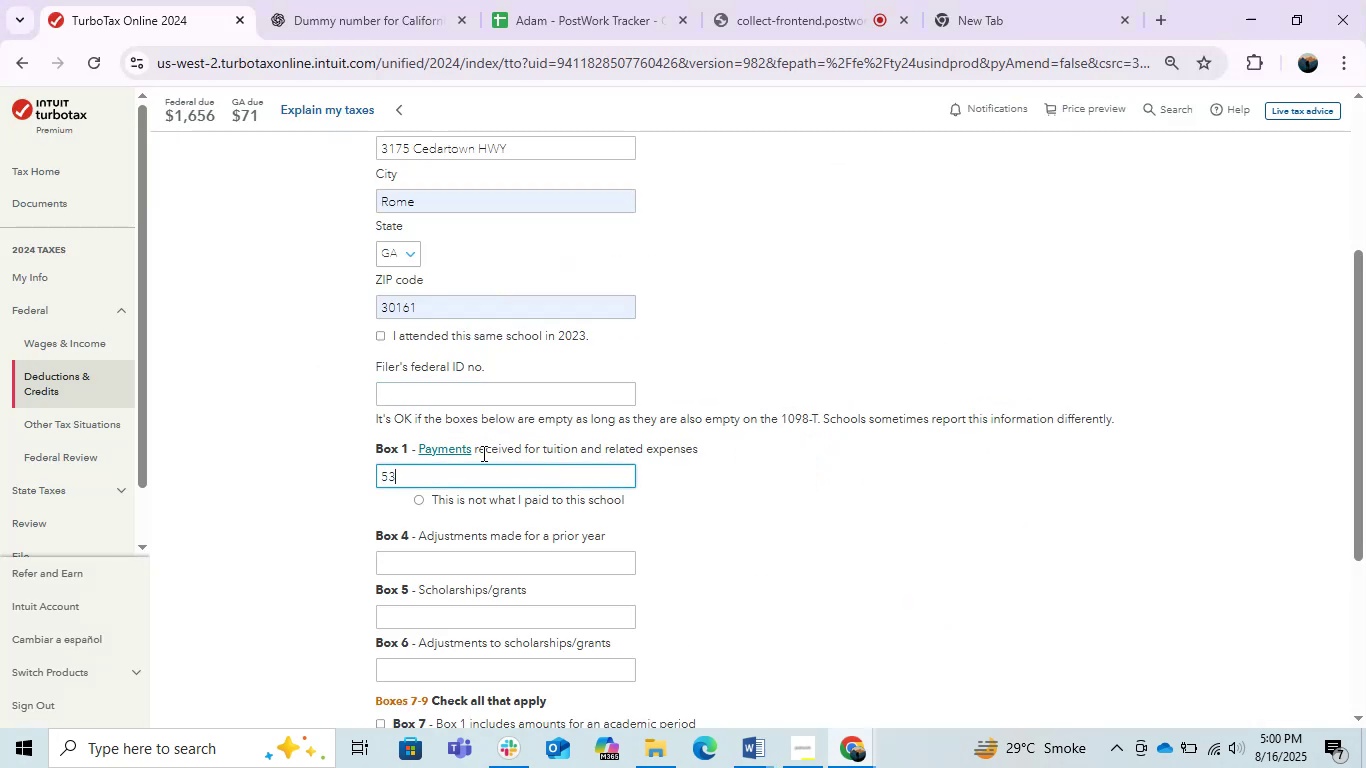 
key(Alt+AltLeft)
 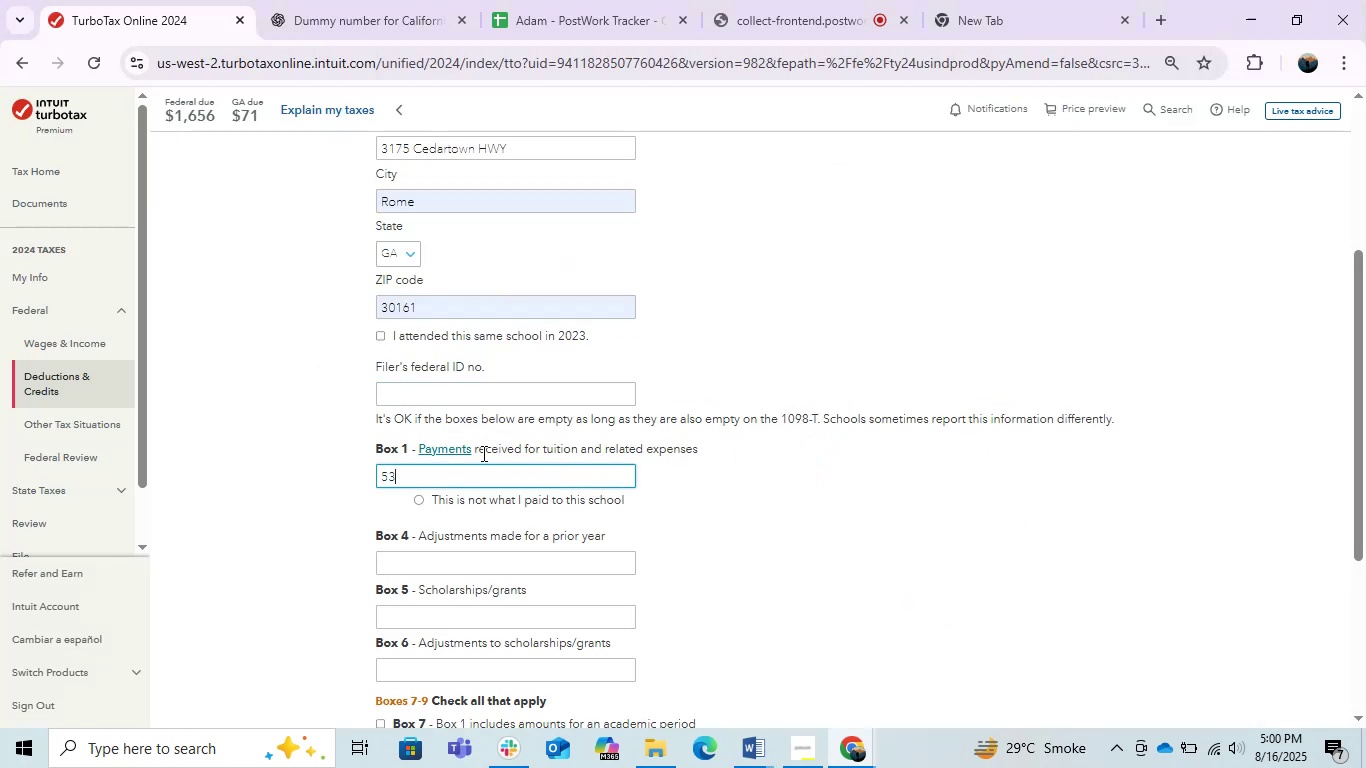 
key(Alt+Tab)
 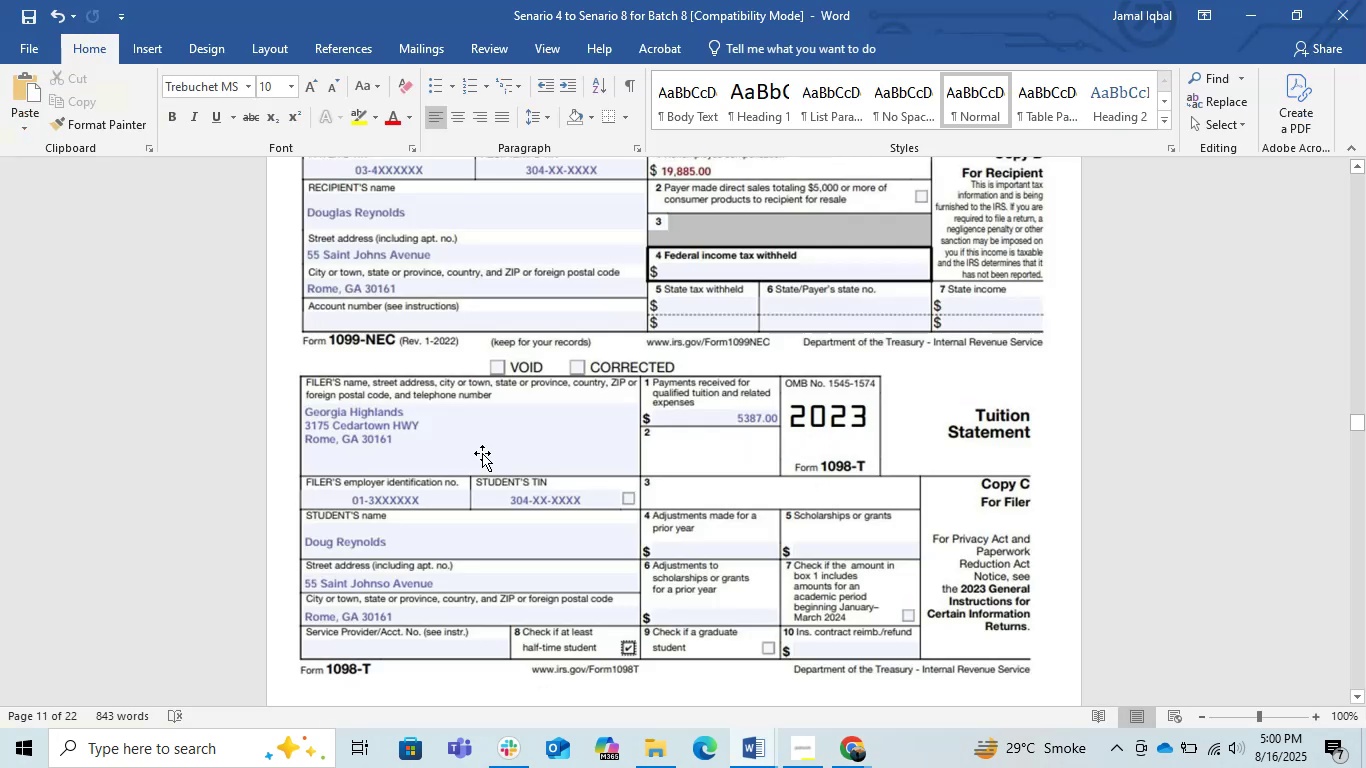 
key(Alt+AltLeft)
 